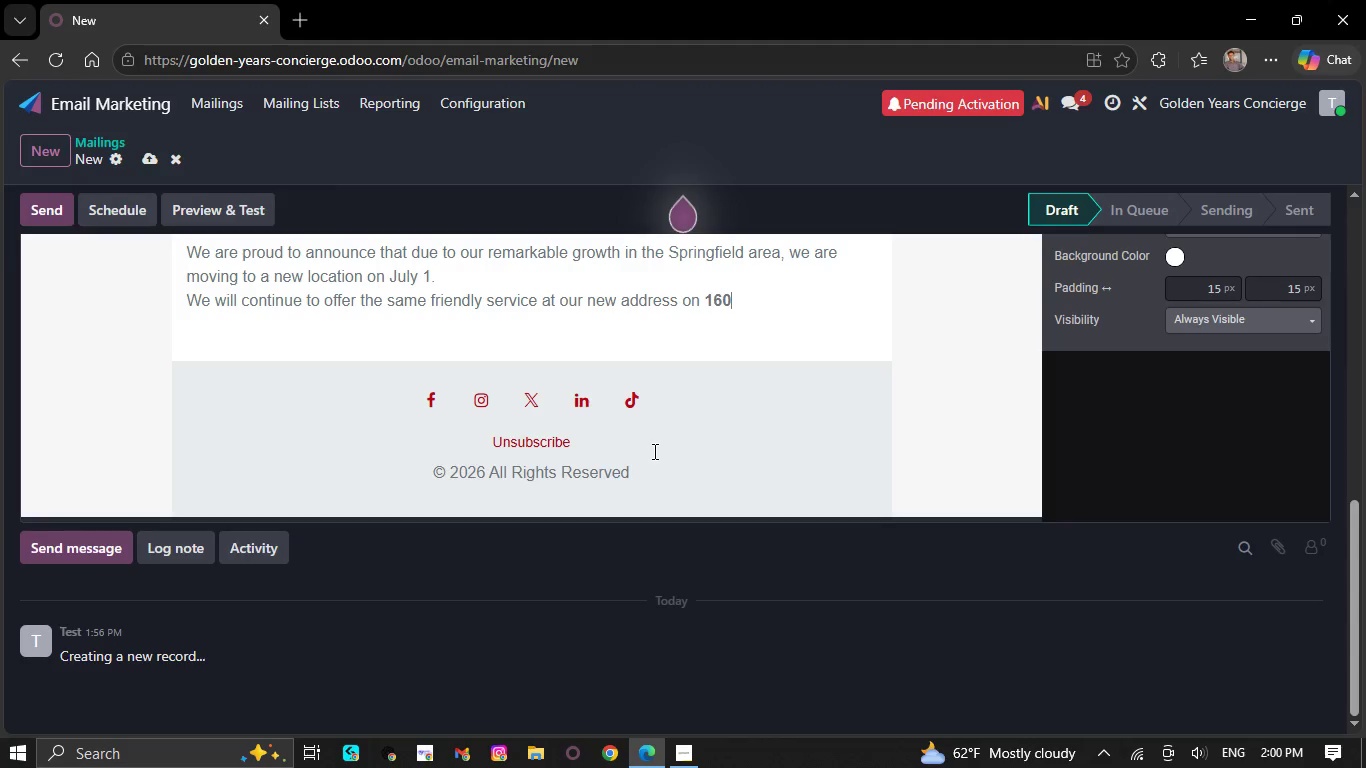 
key(Backspace)
 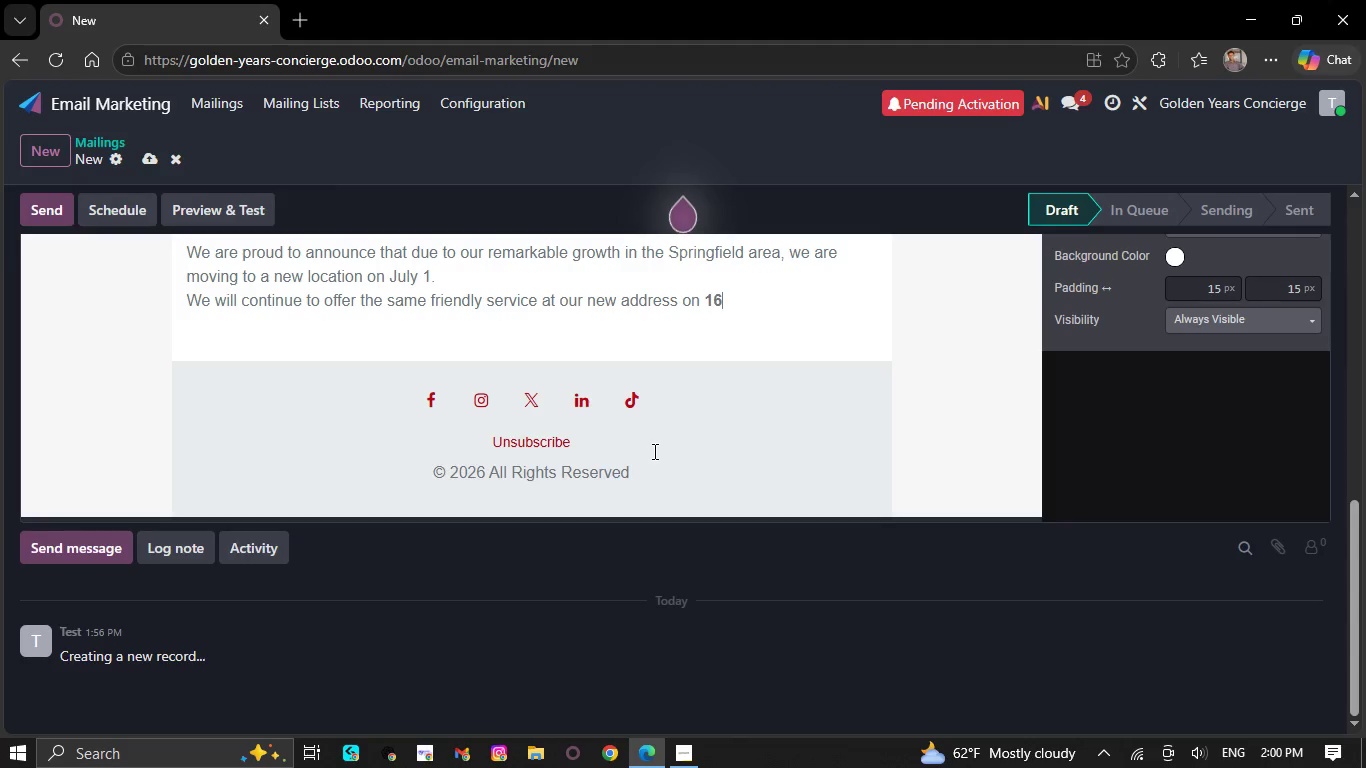 
key(Backspace)
 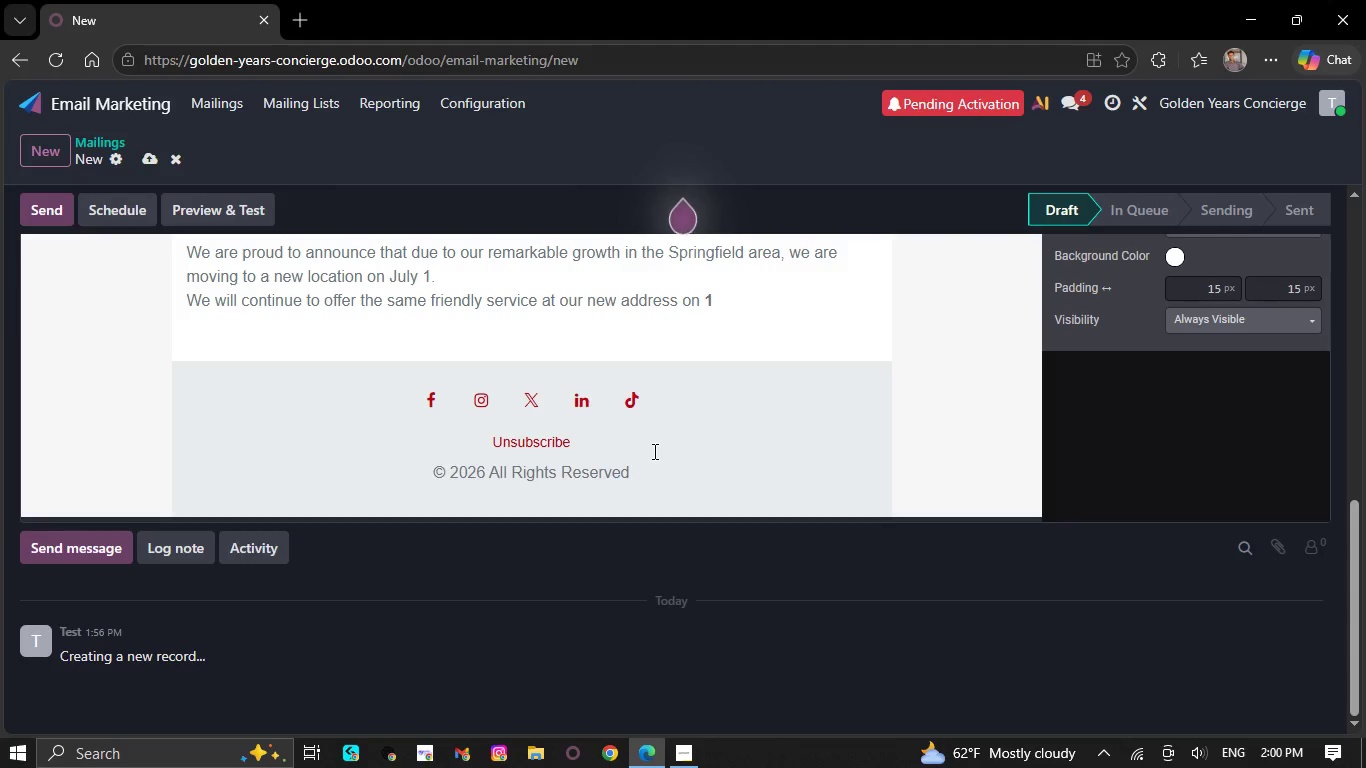 
wait(7.17)
 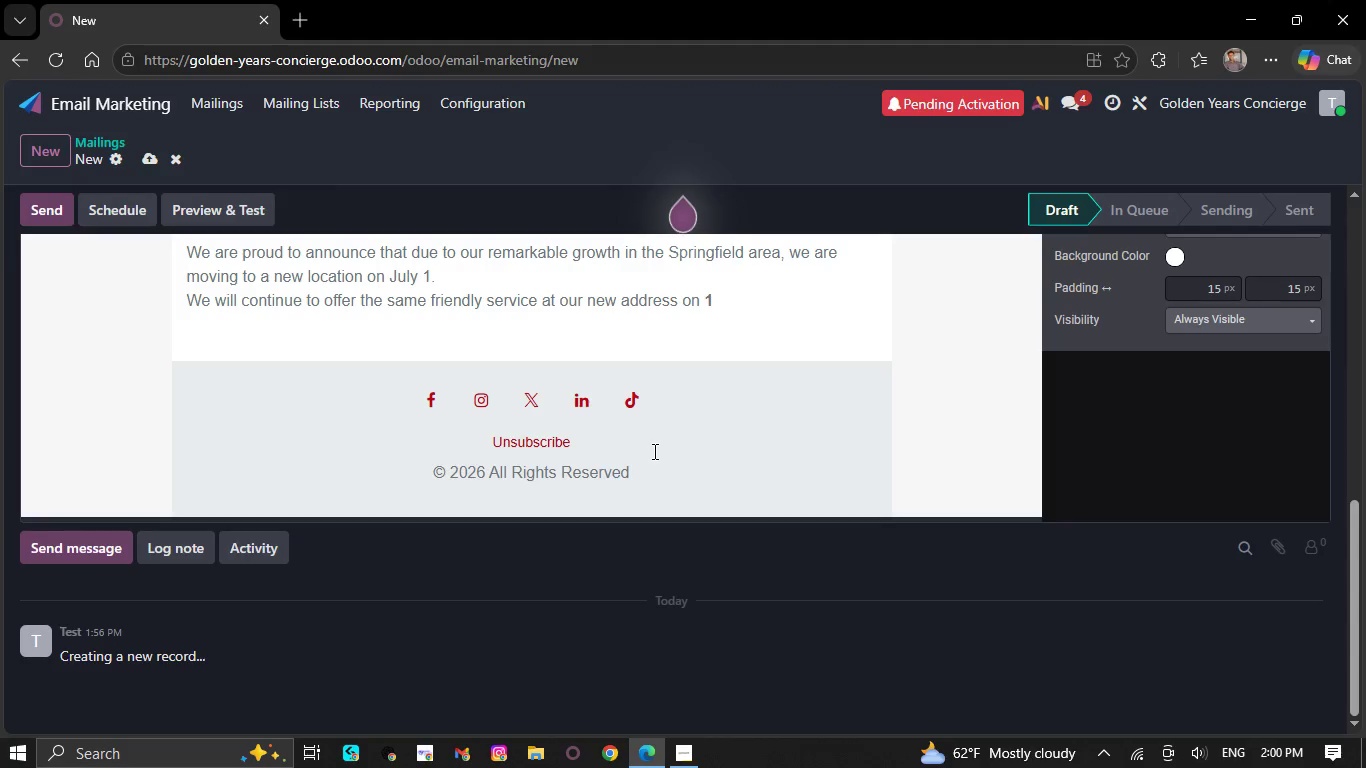 
key(Backspace)
 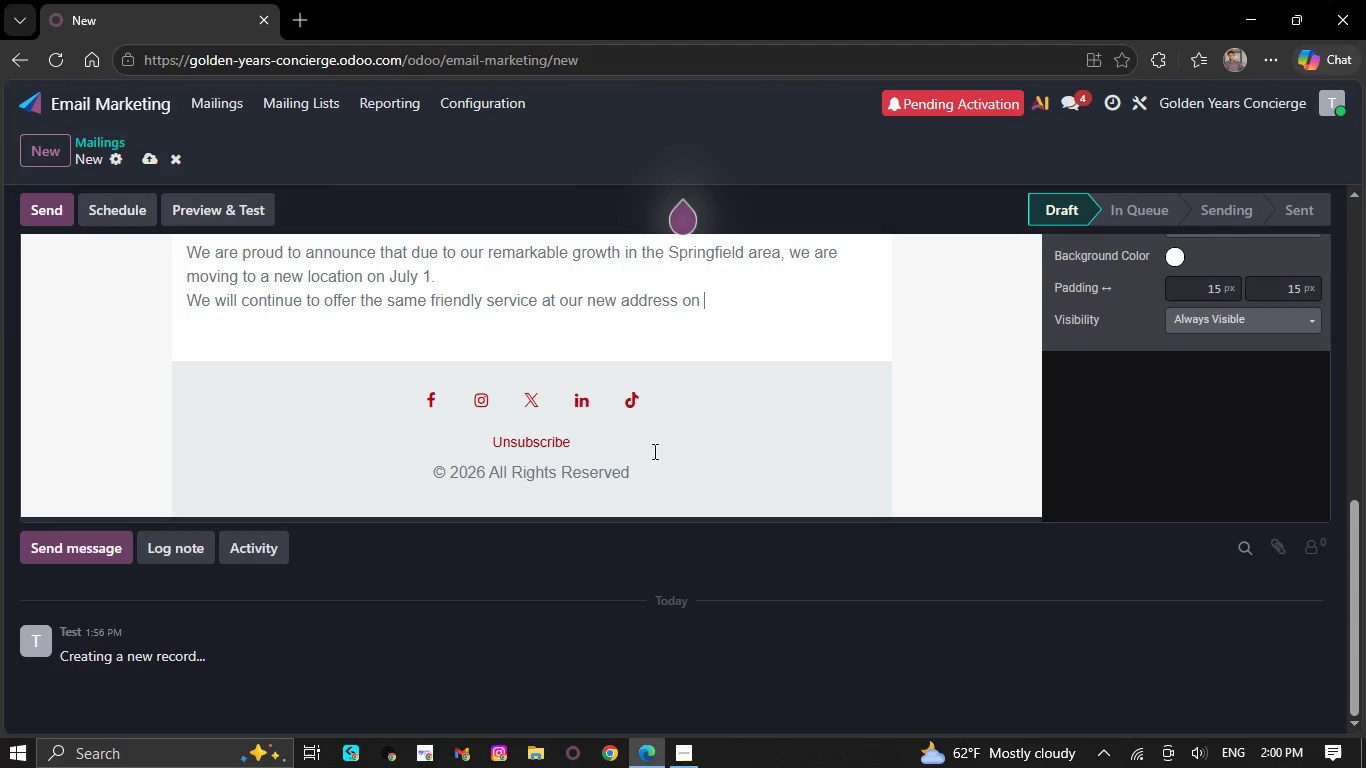 
key(Backspace)
 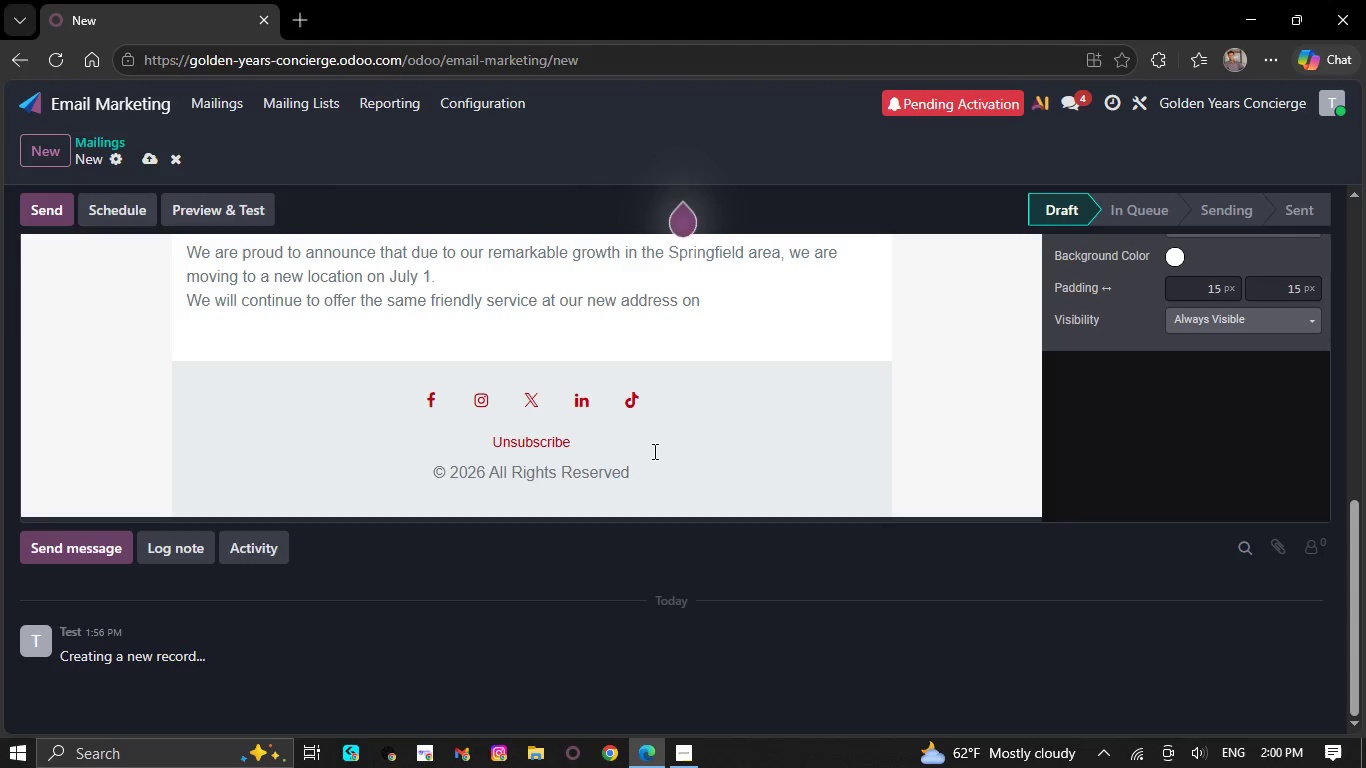 
key(Backspace)
 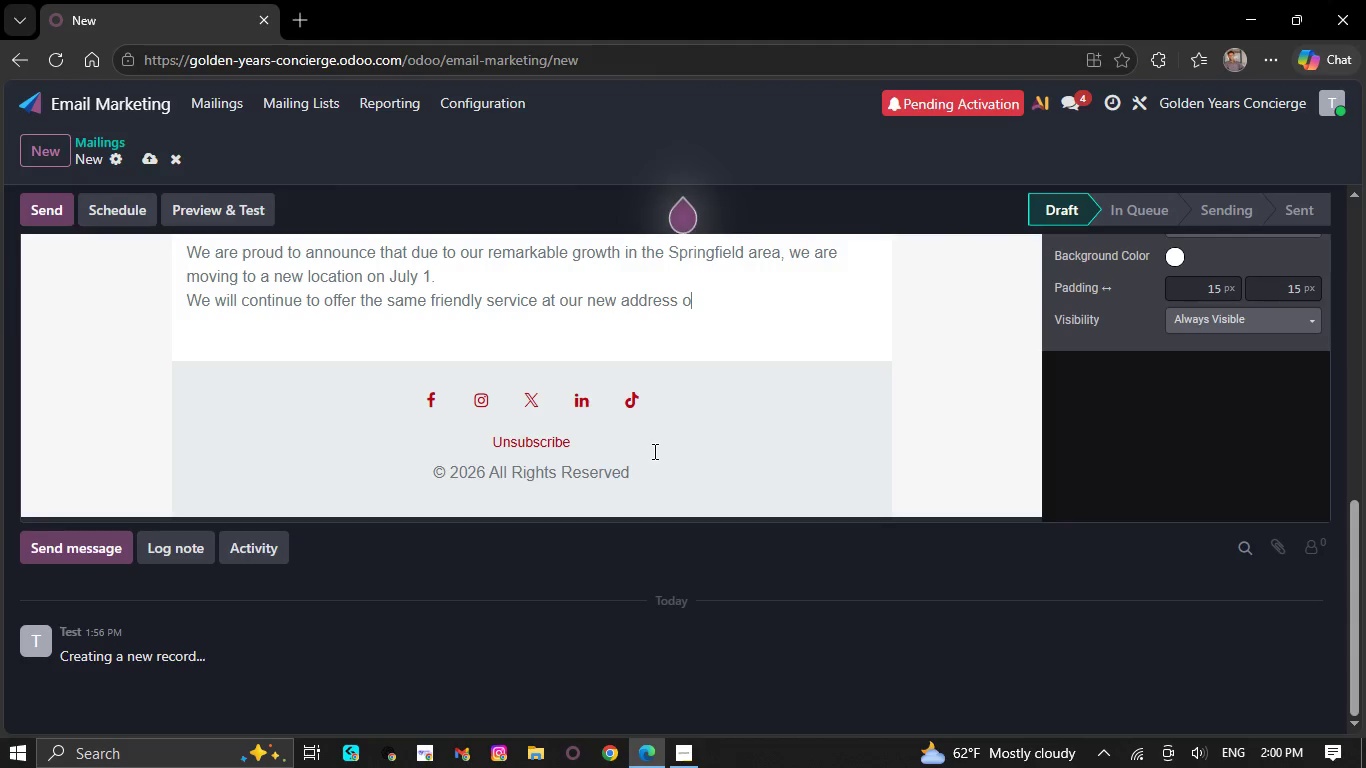 
key(Backspace)
 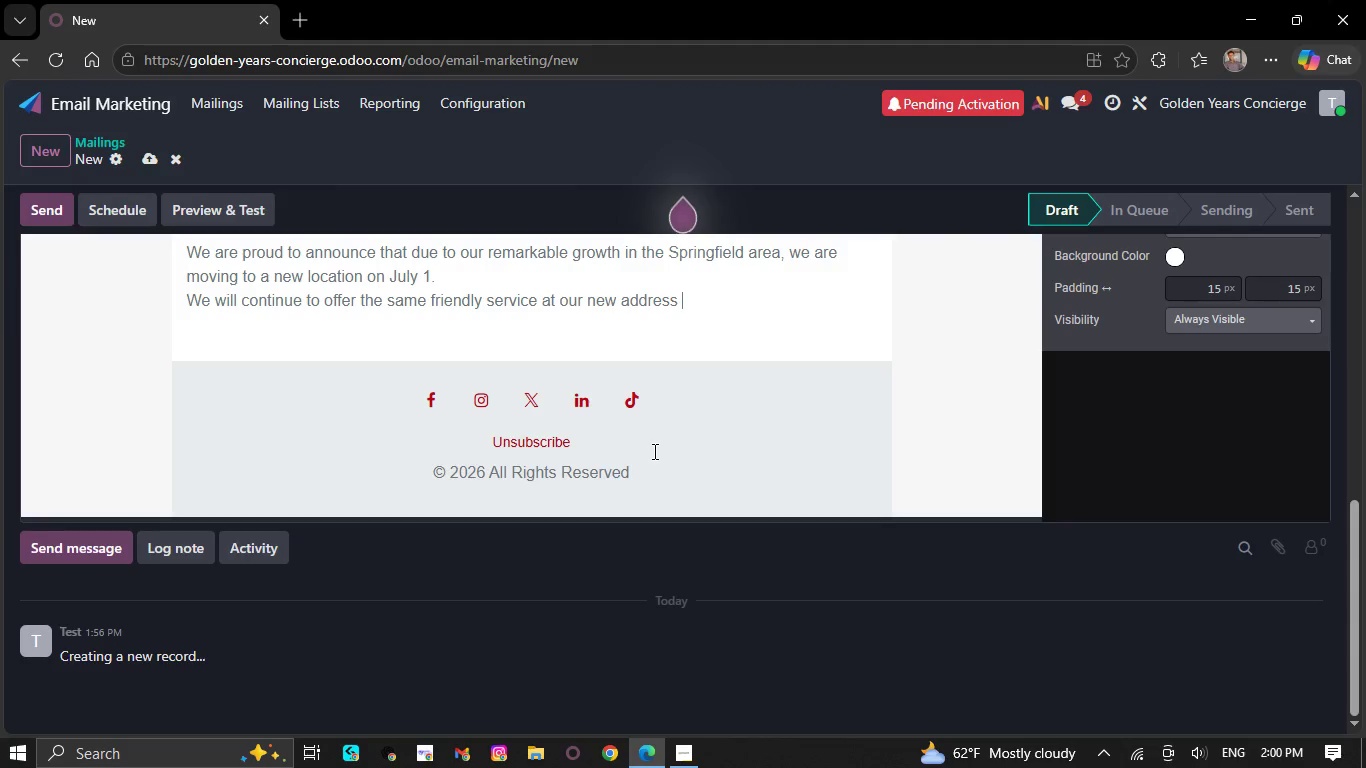 
key(Backspace)
 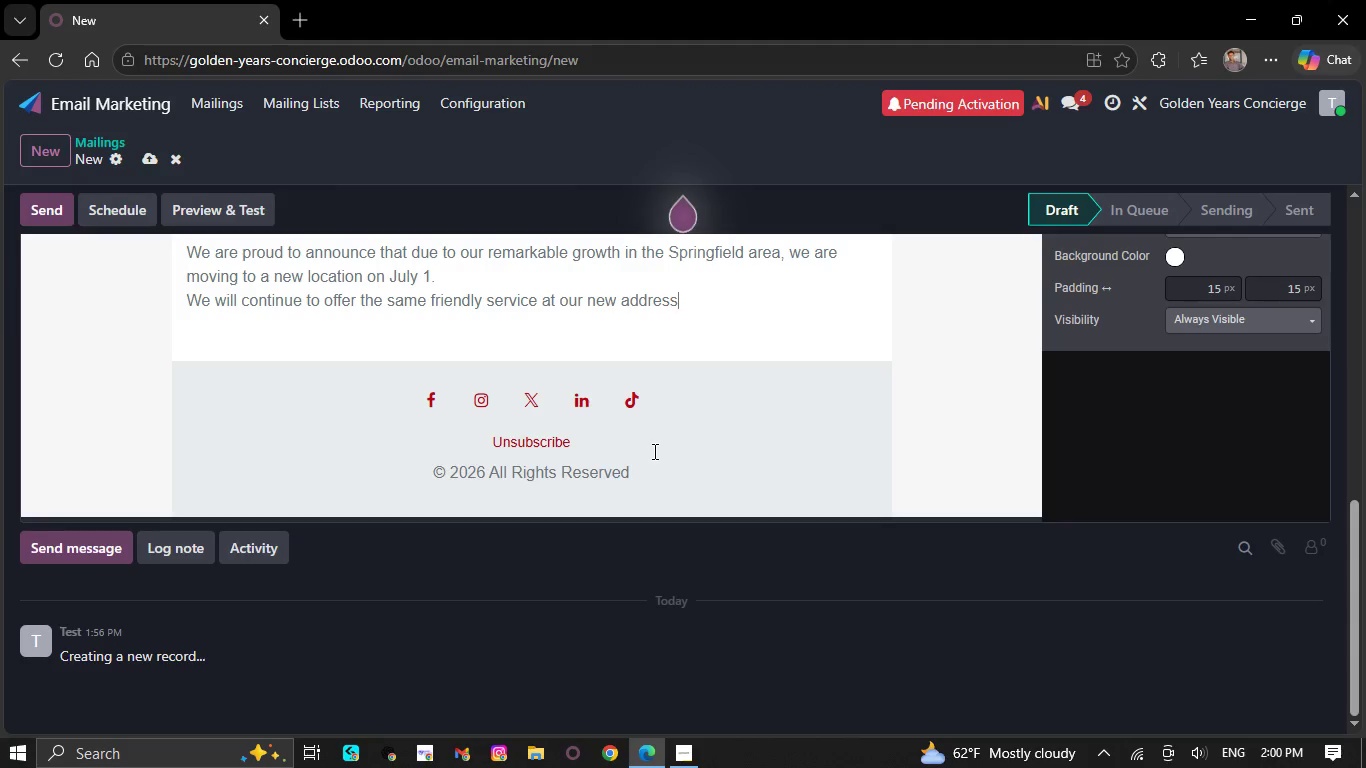 
key(Backspace)
 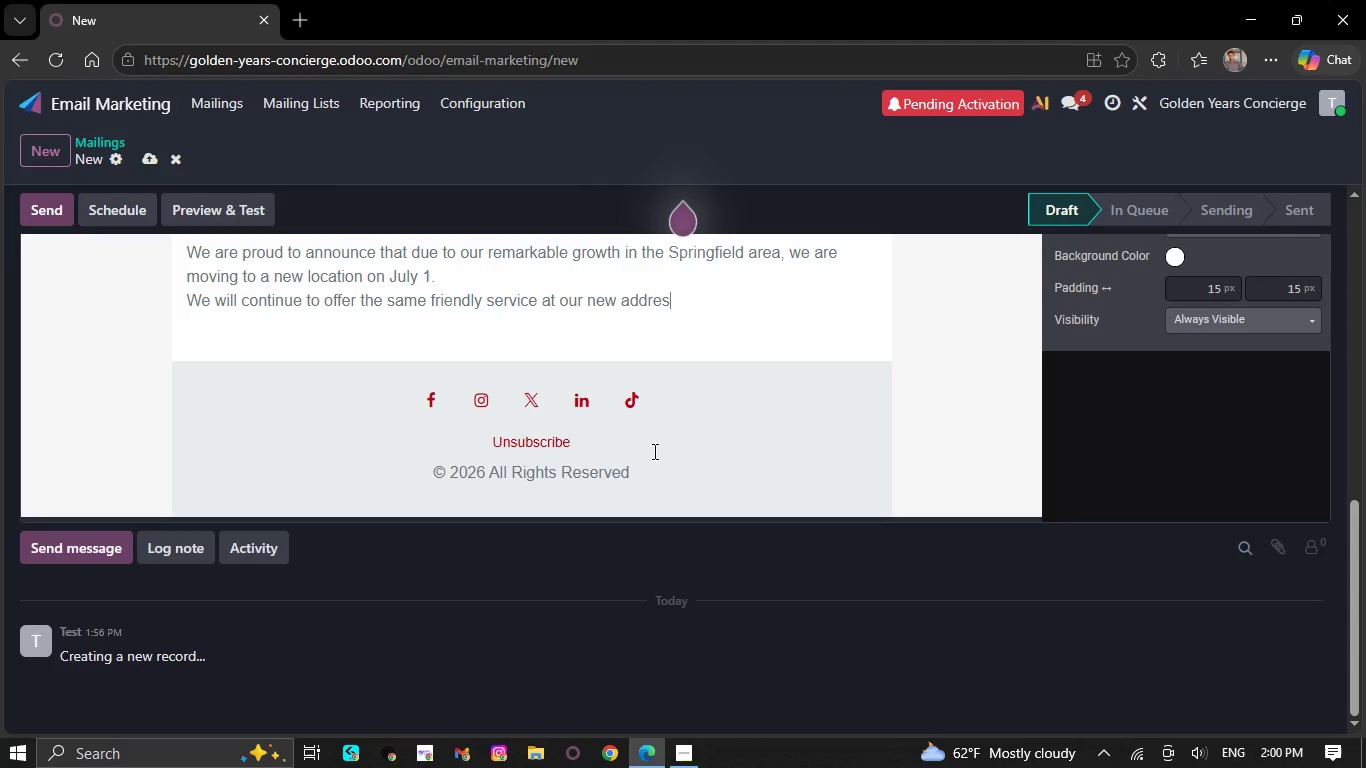 
key(Backspace)
 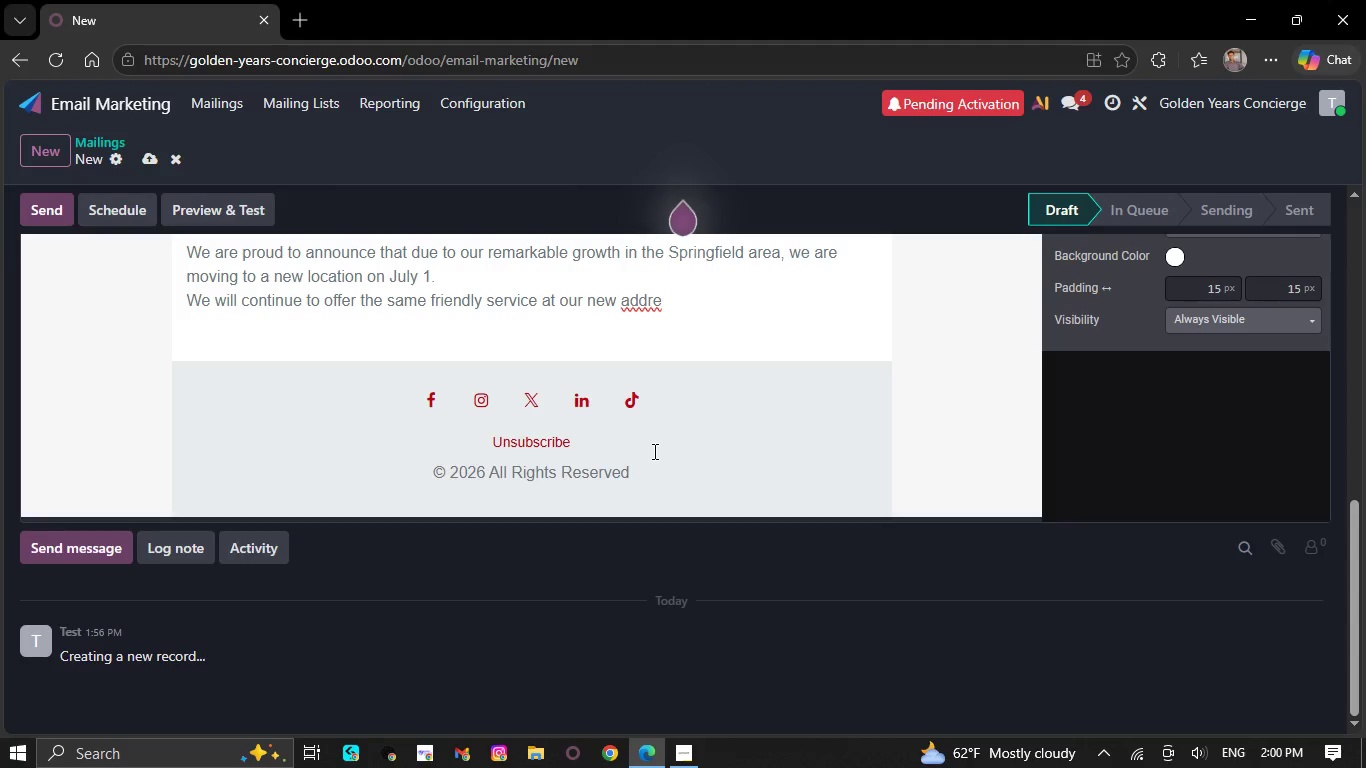 
key(Backspace)
 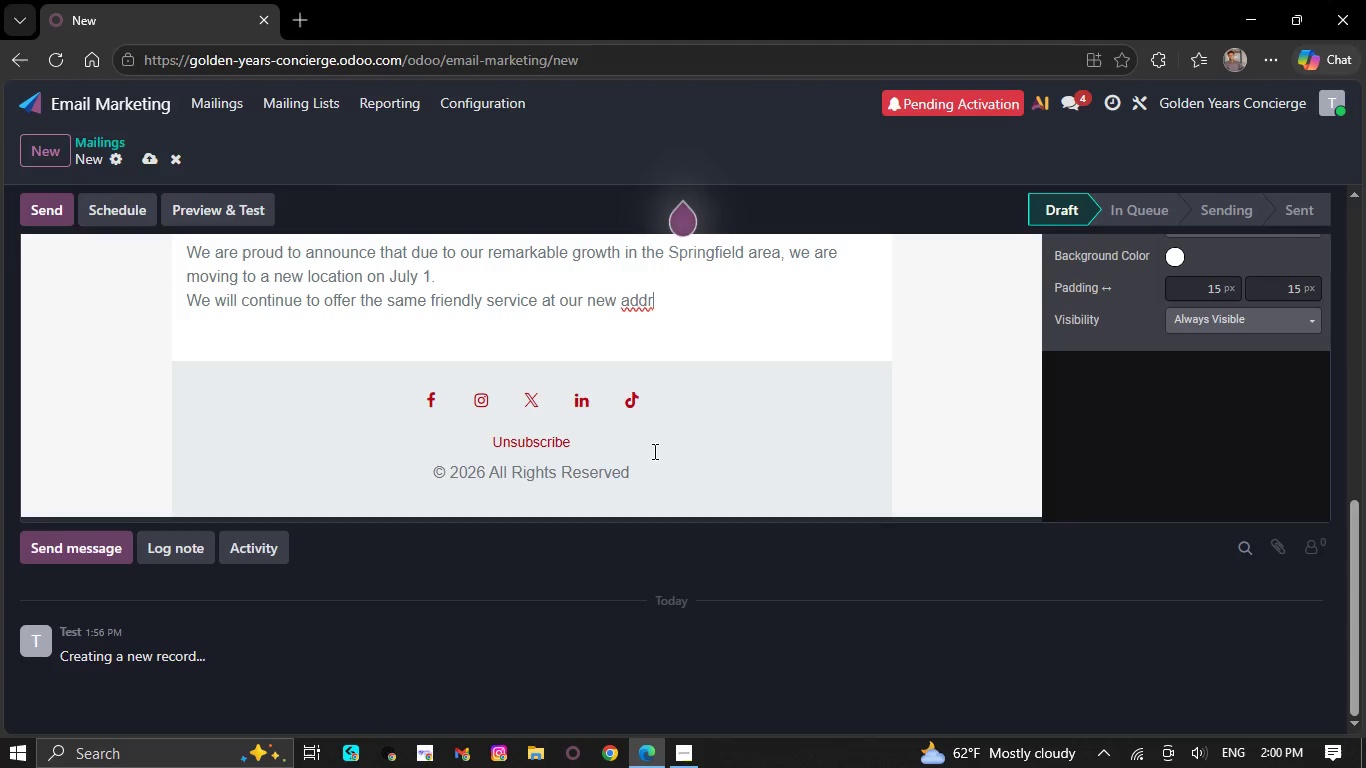 
wait(5.09)
 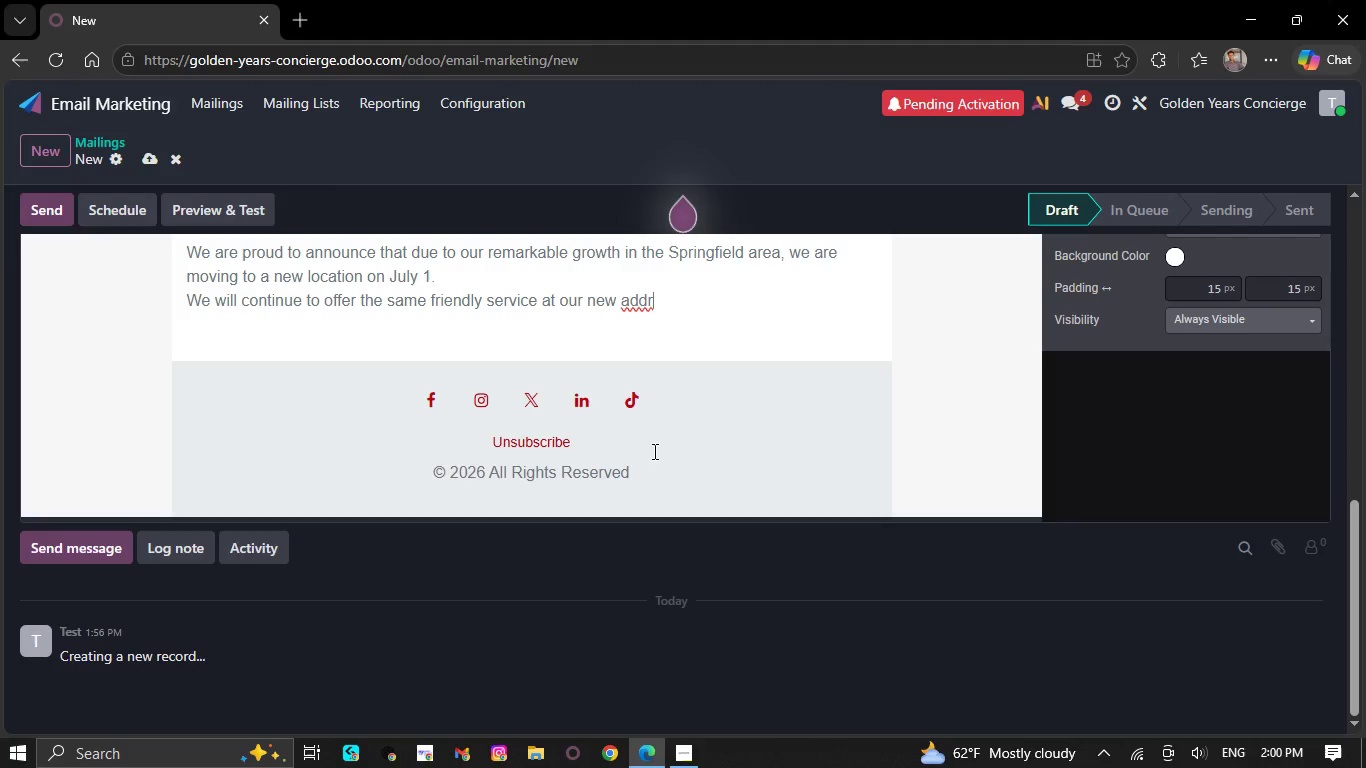 
key(Backspace)
 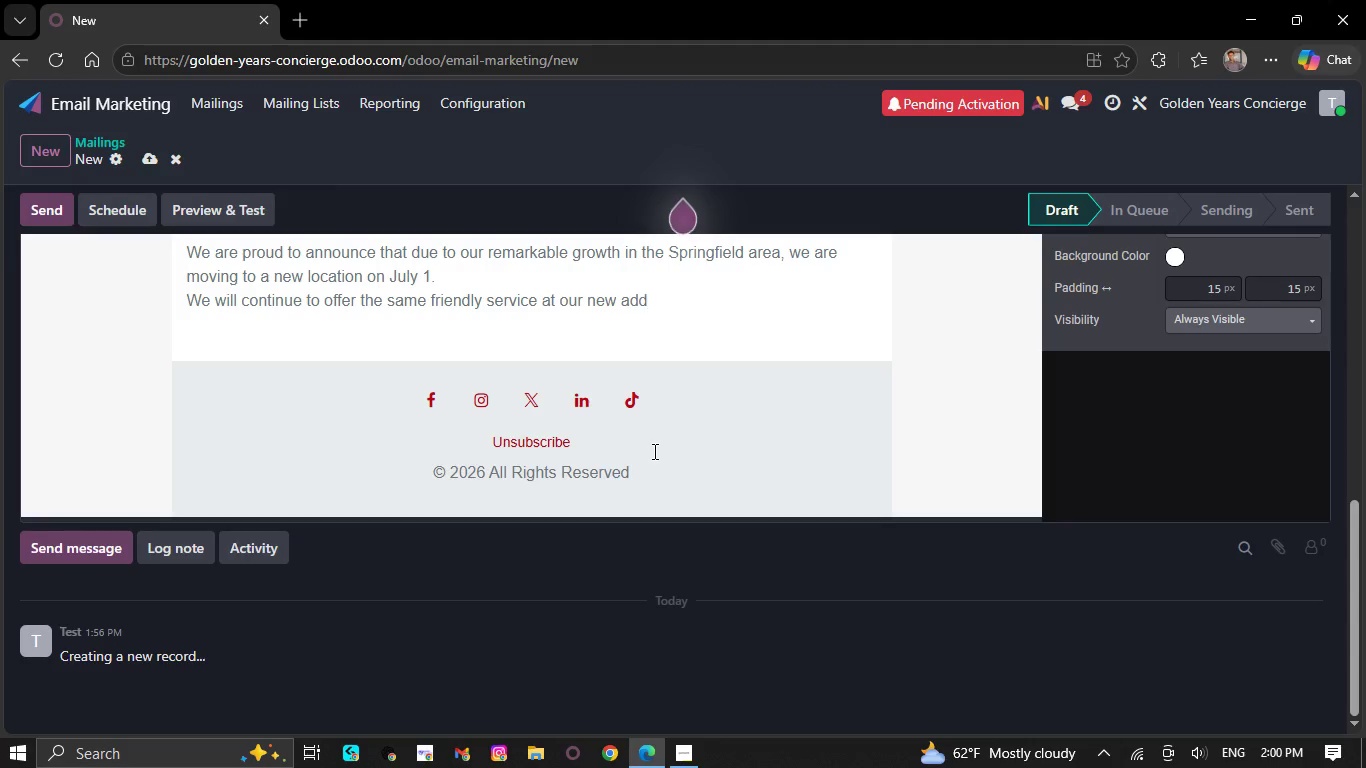 
key(Backspace)
 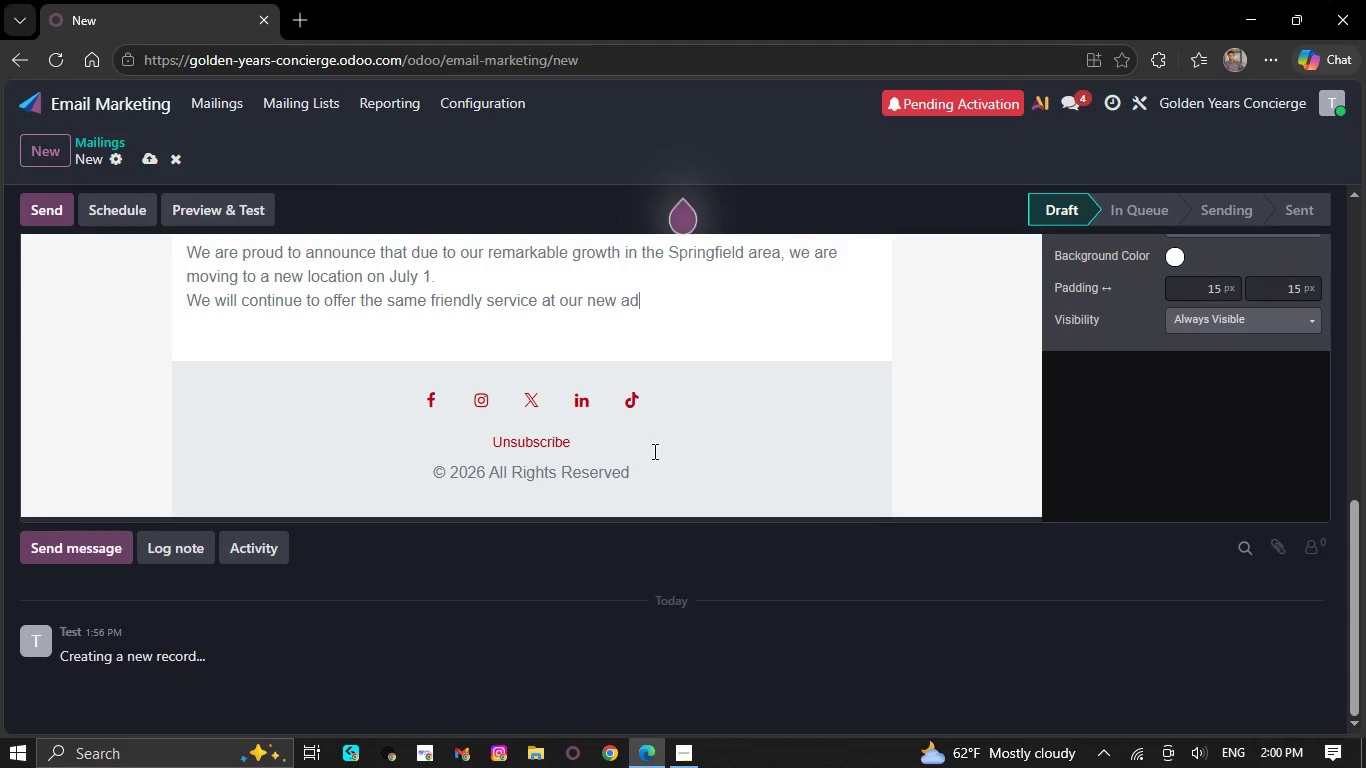 
key(Backspace)
 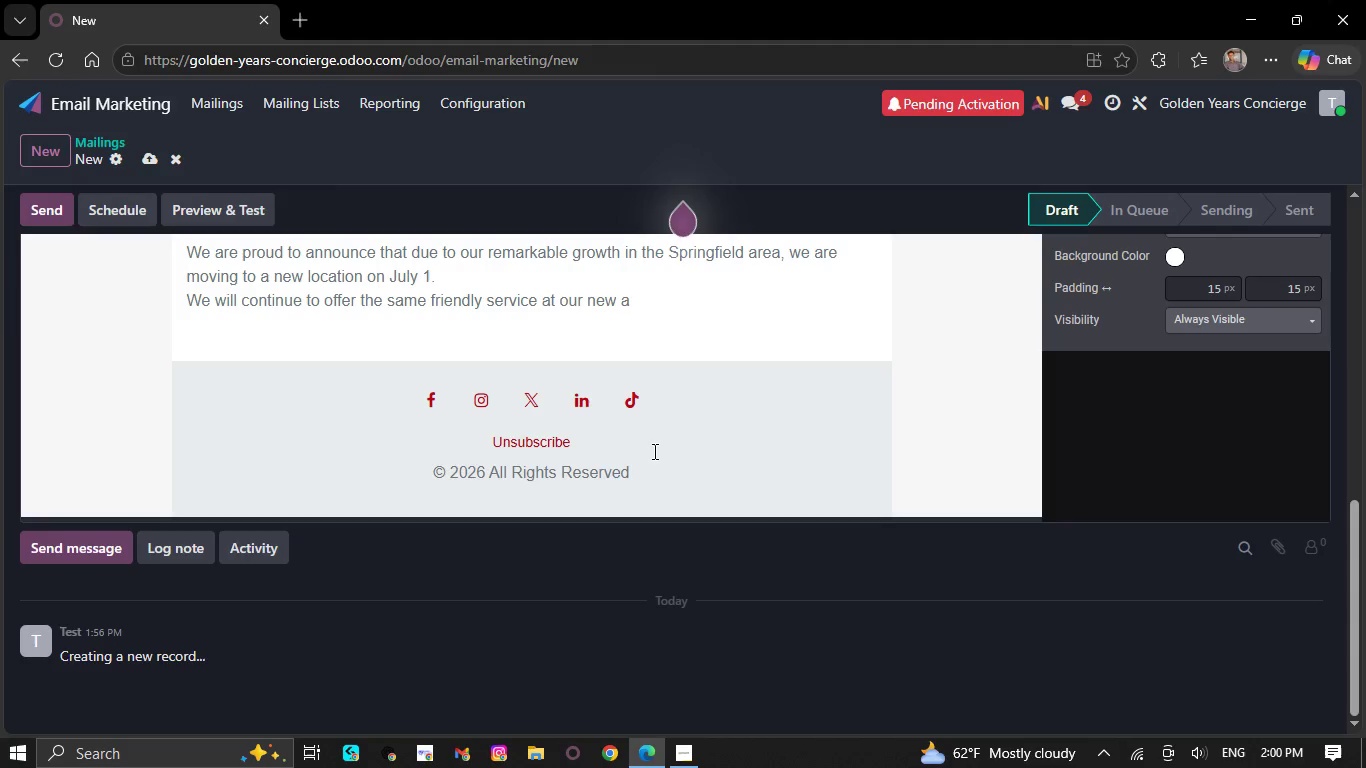 
key(Backspace)
 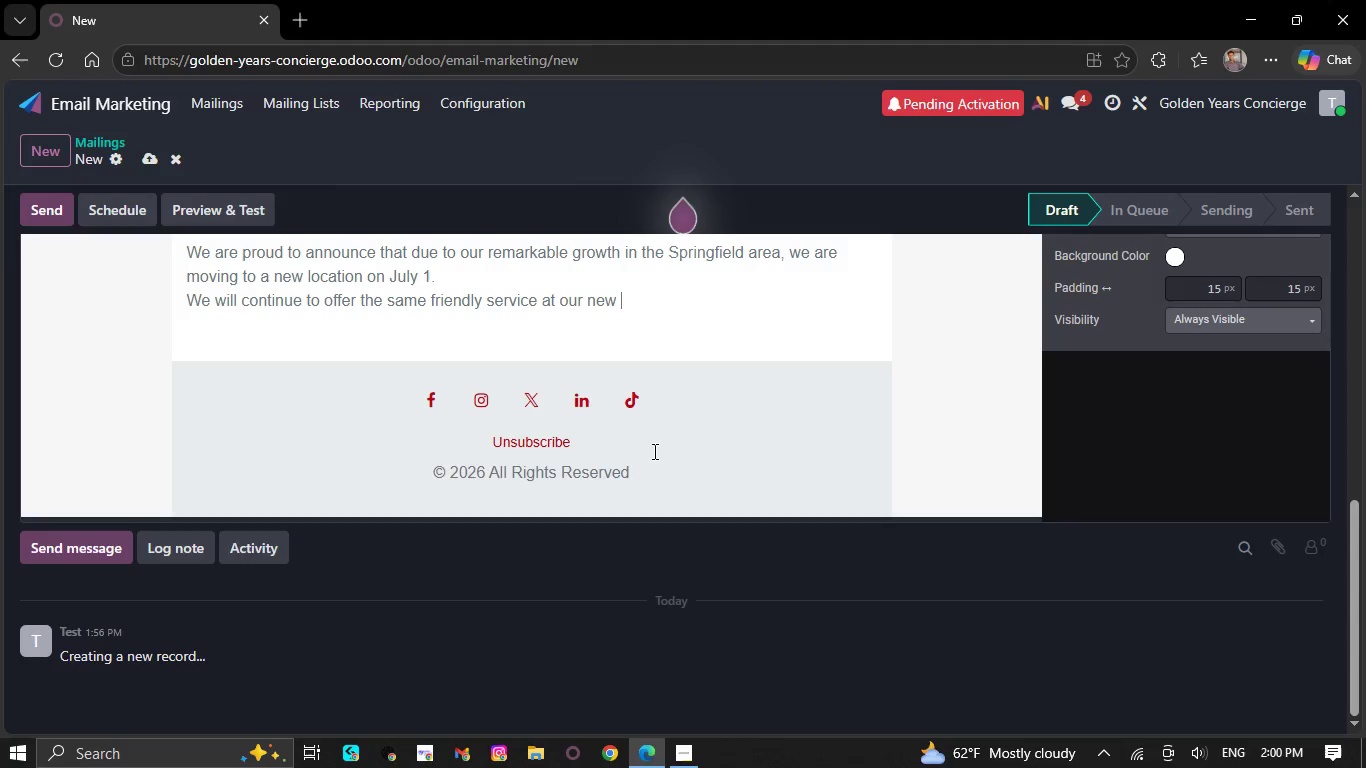 
key(Backspace)
 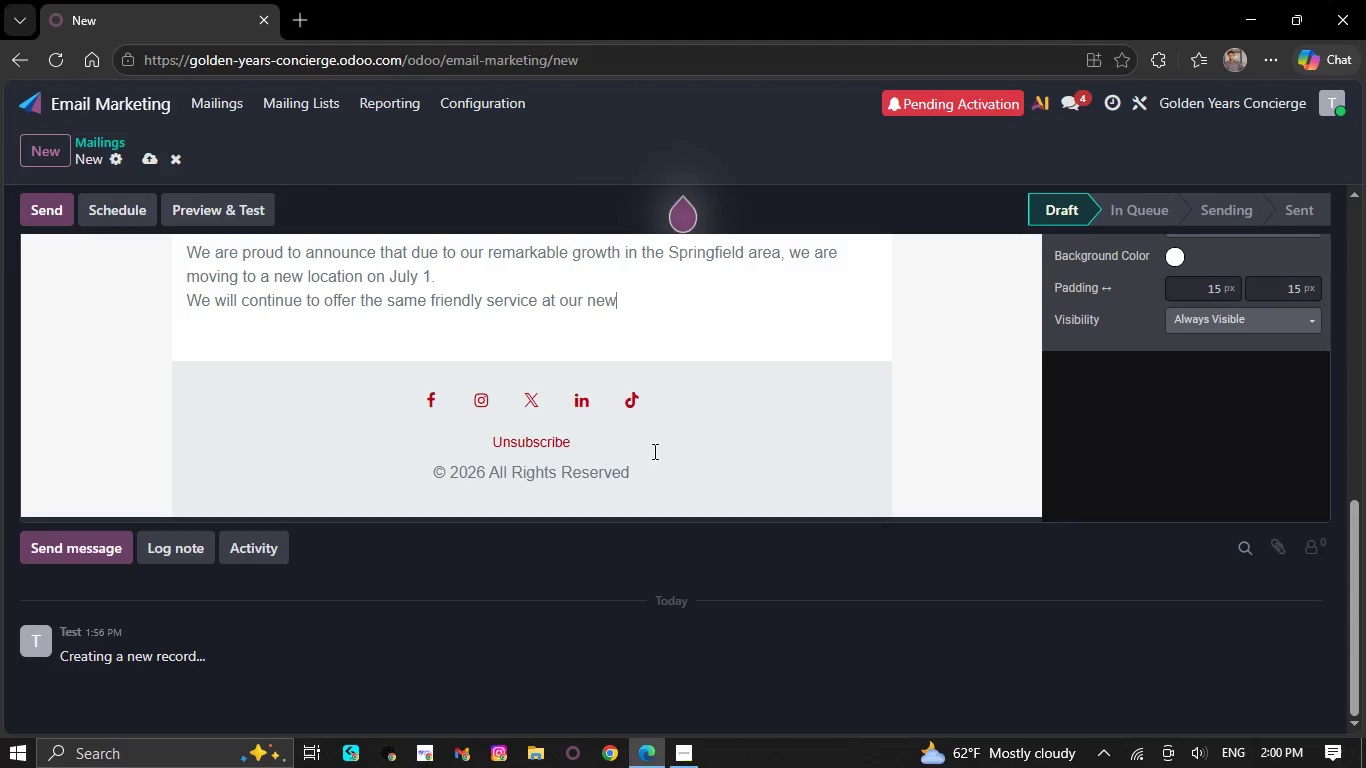 
key(Backspace)
 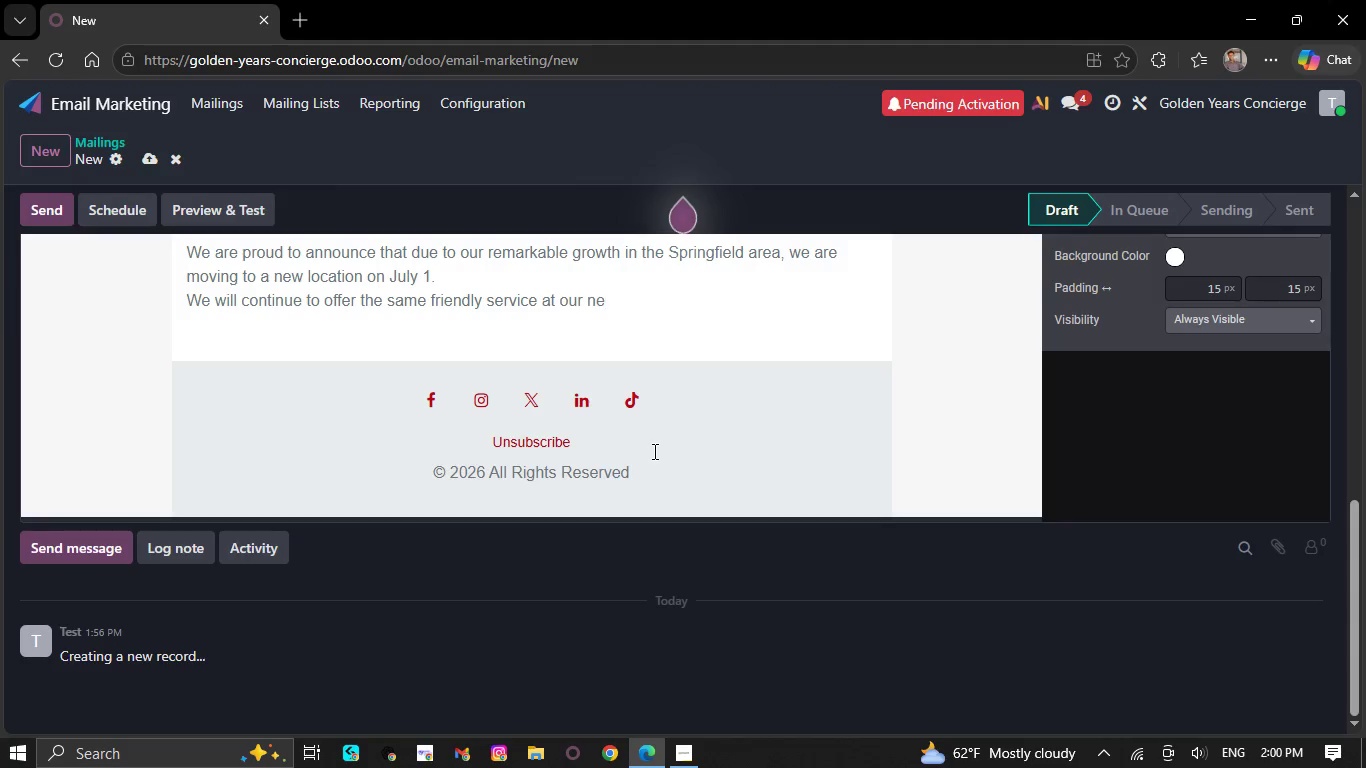 
key(Backspace)
 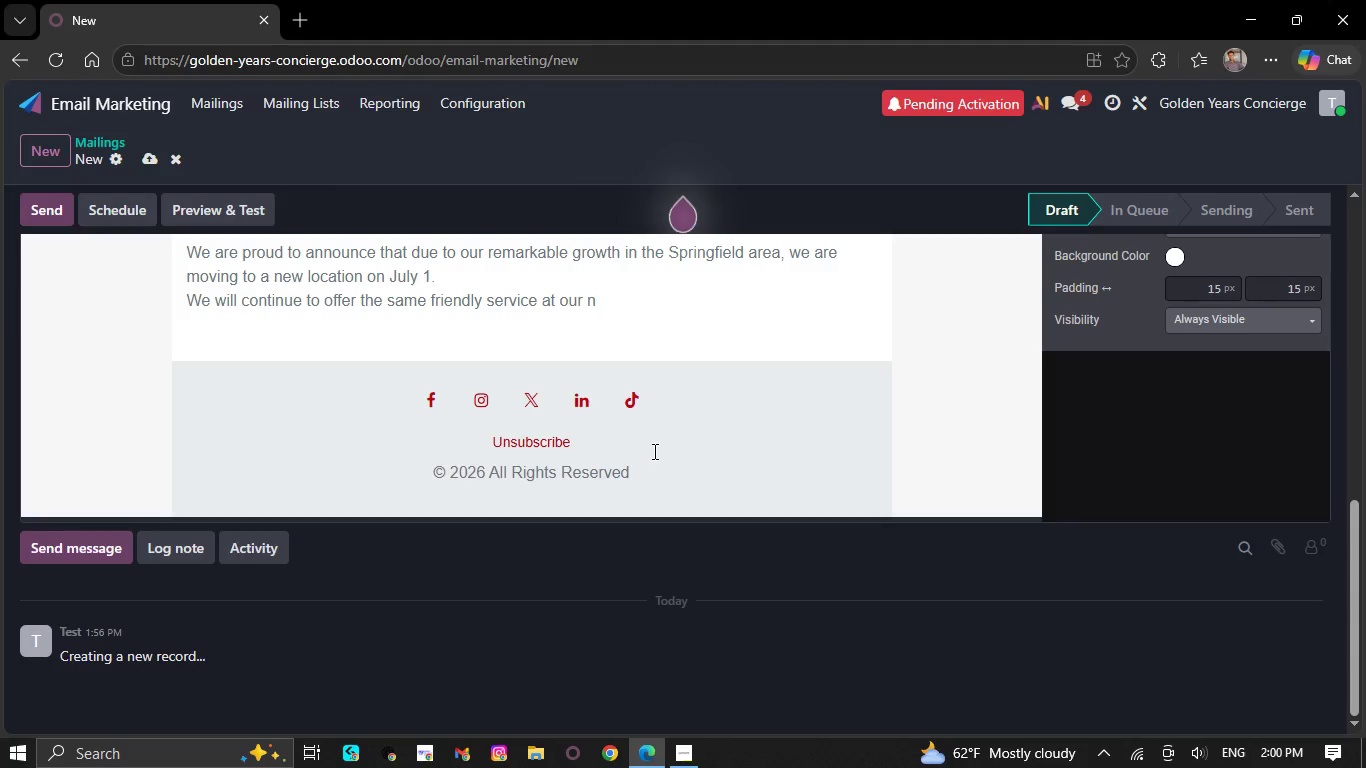 
key(Backspace)
 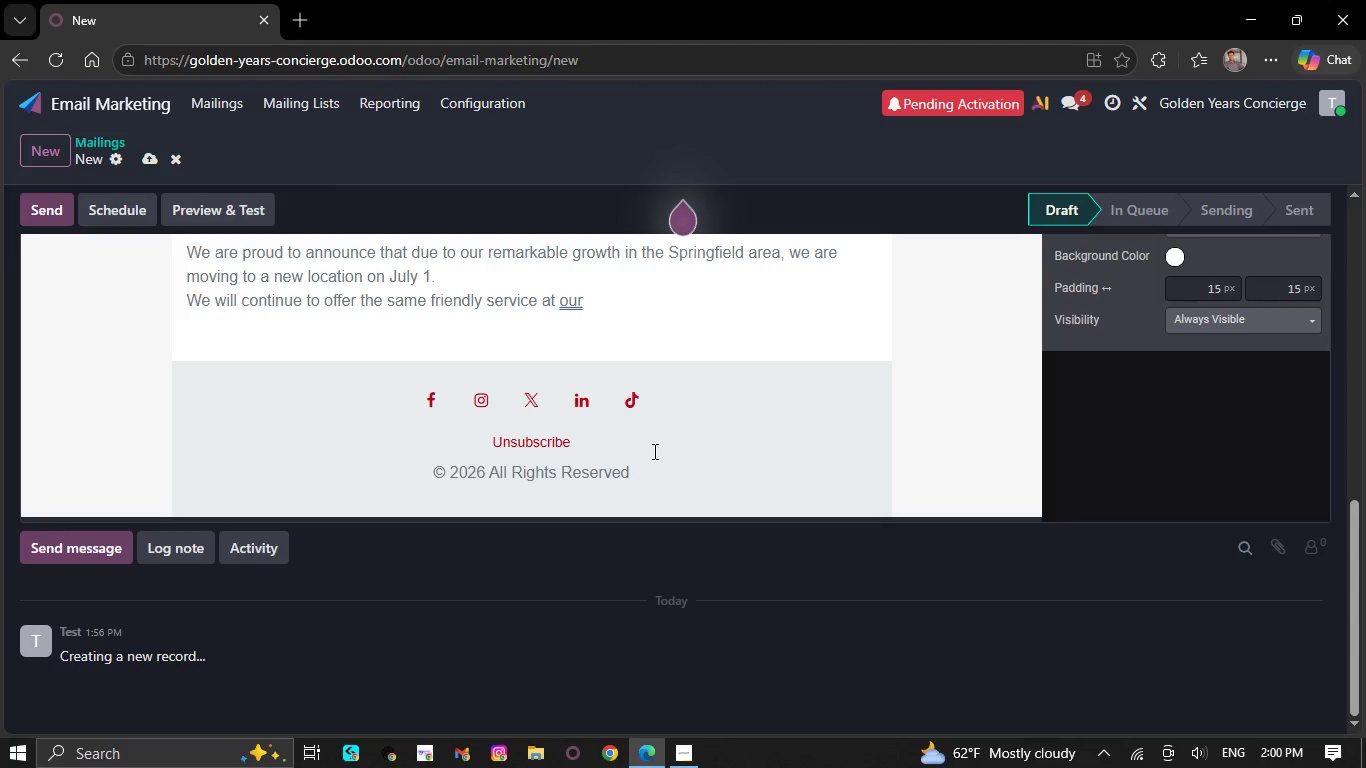 
wait(10.27)
 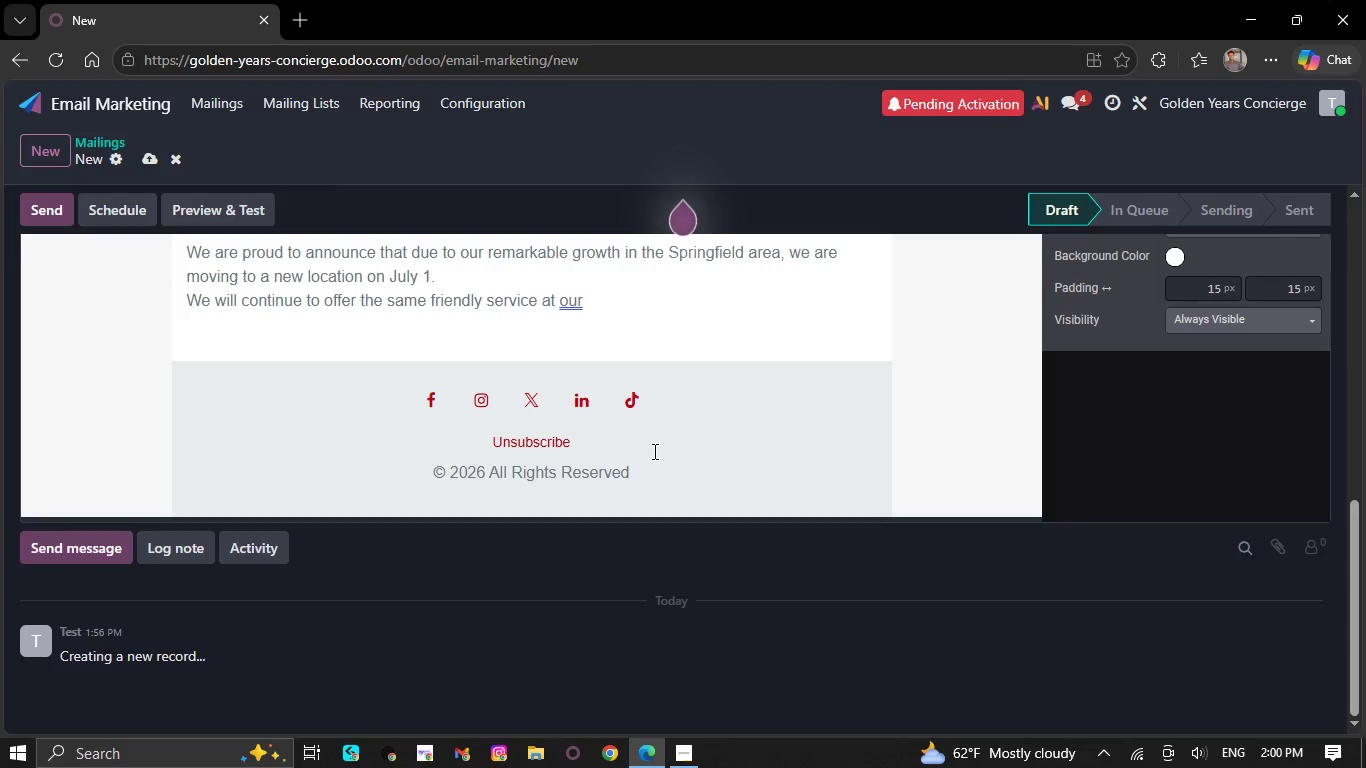 
key(Backspace)
 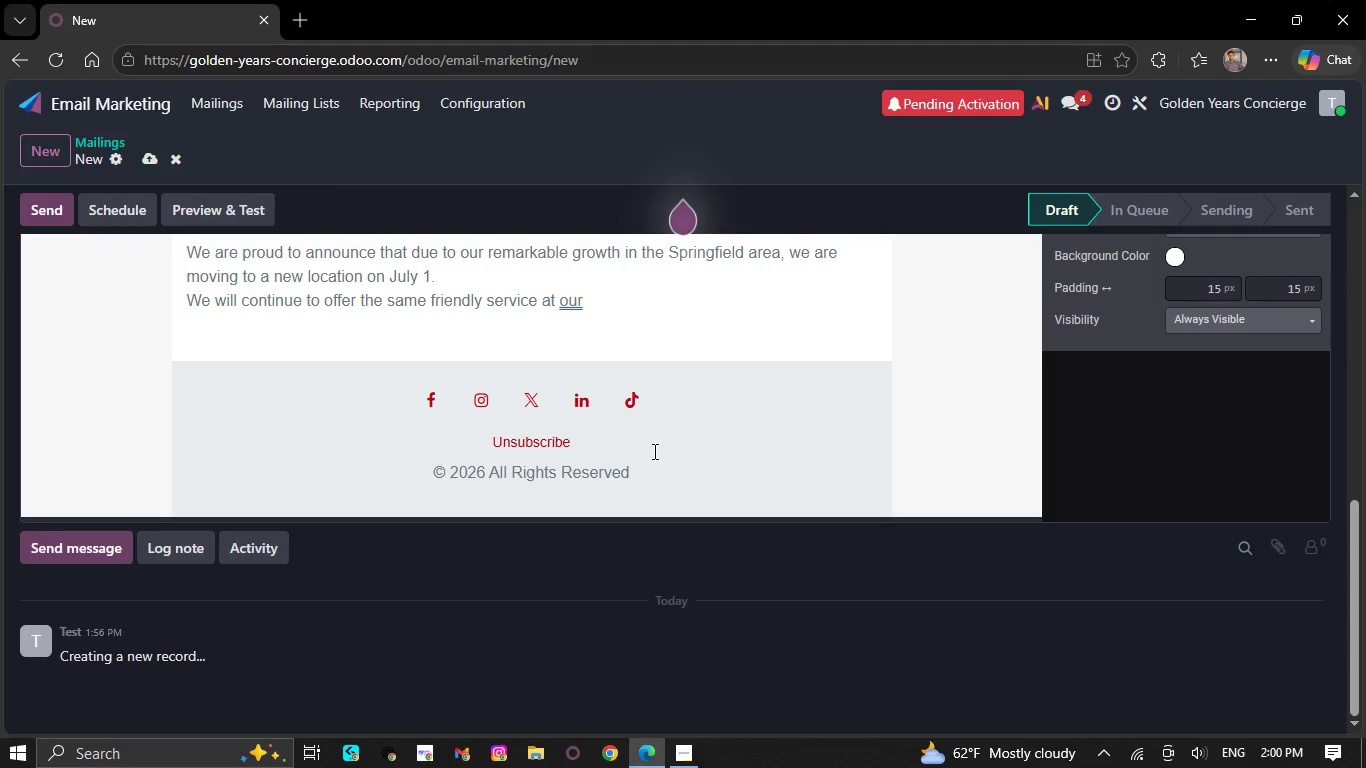 
key(Backspace)
 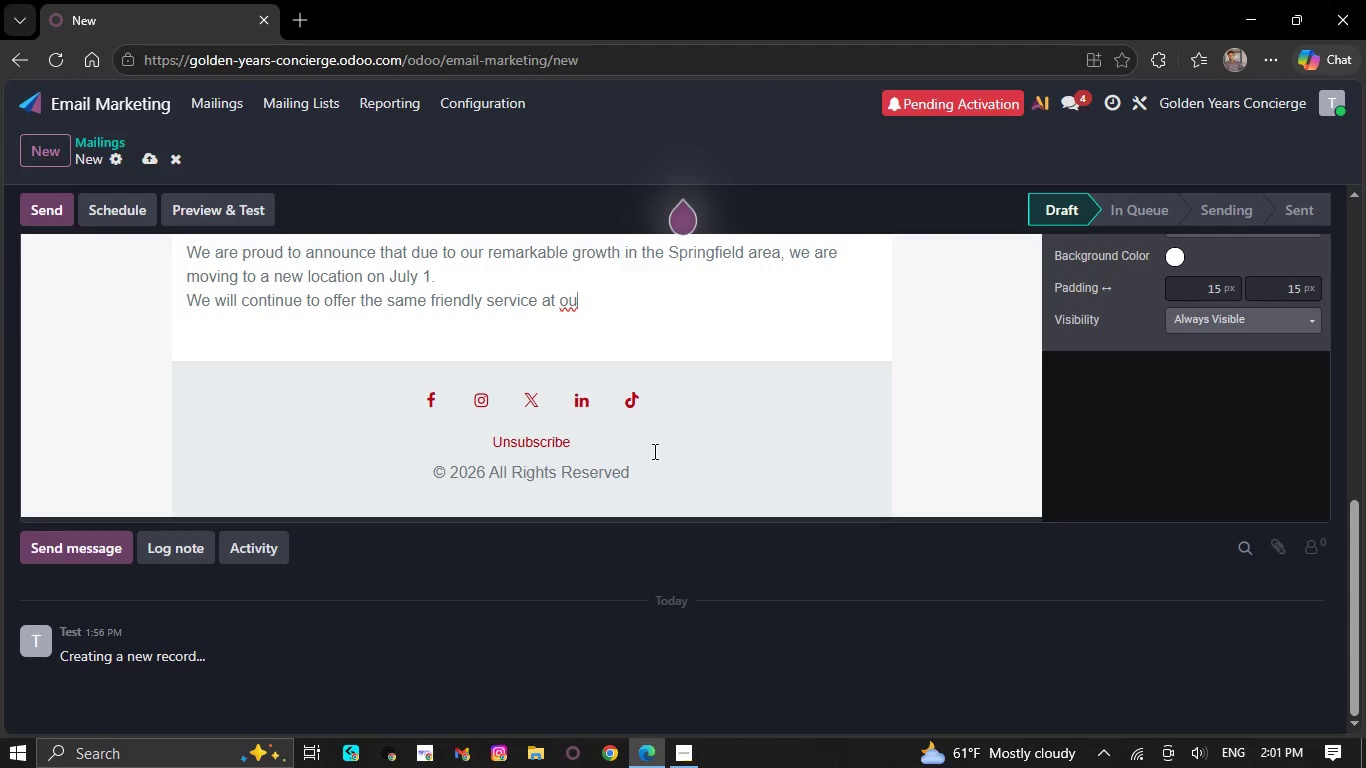 
key(Backspace)
 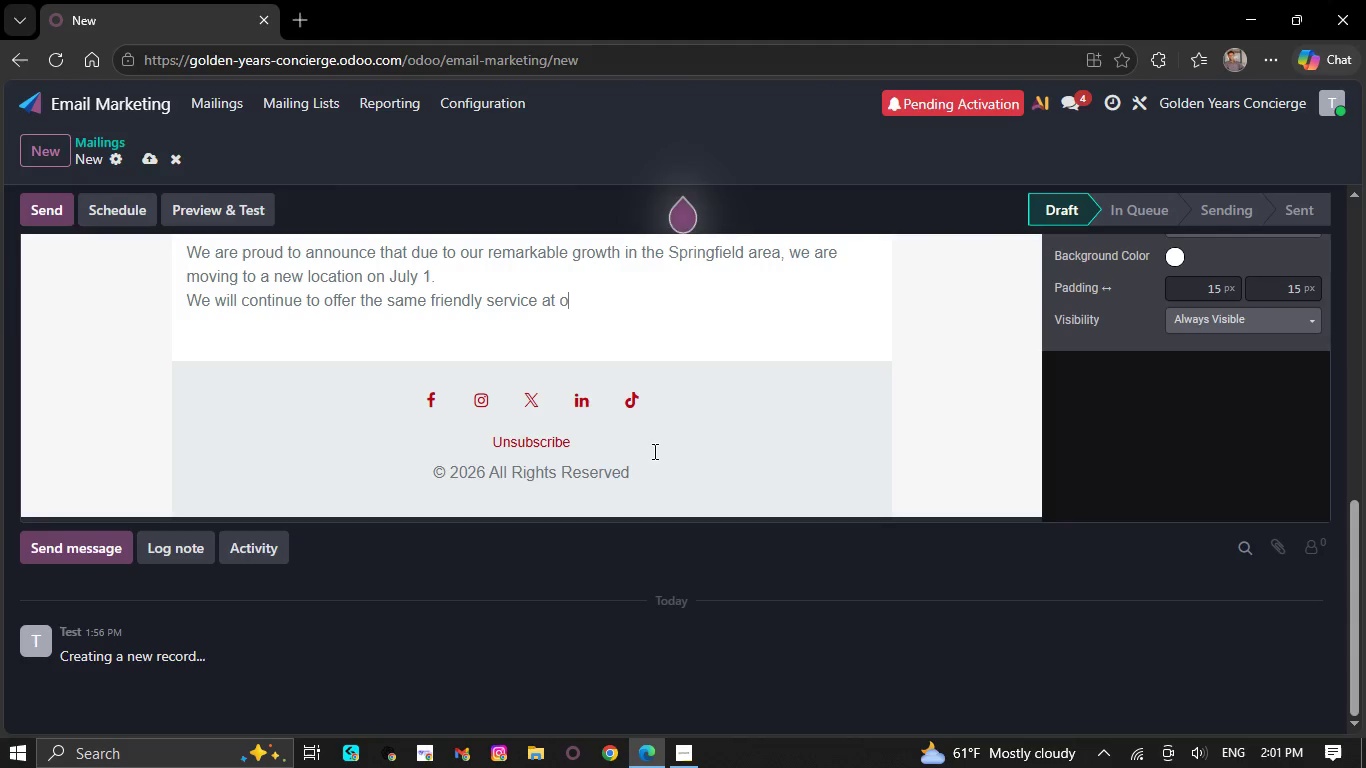 
key(Backspace)
 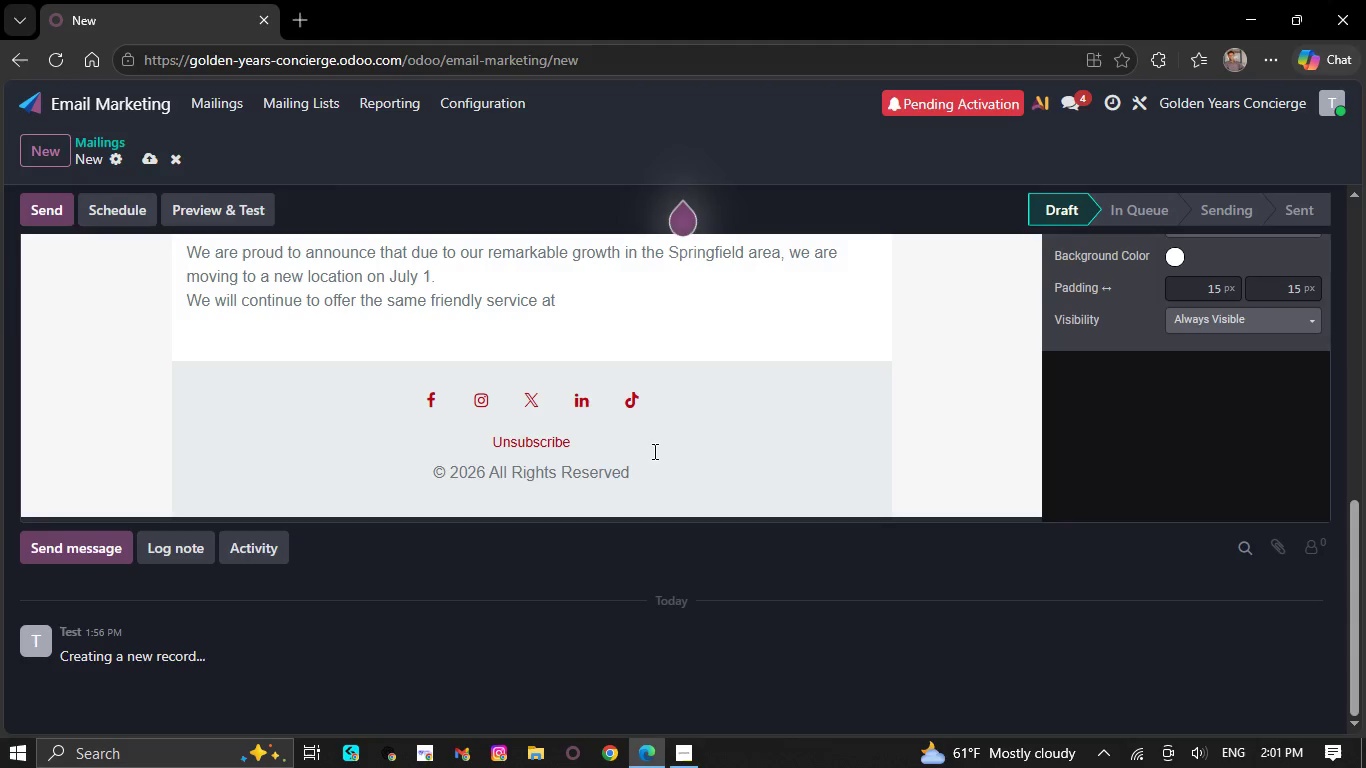 
key(Backspace)
 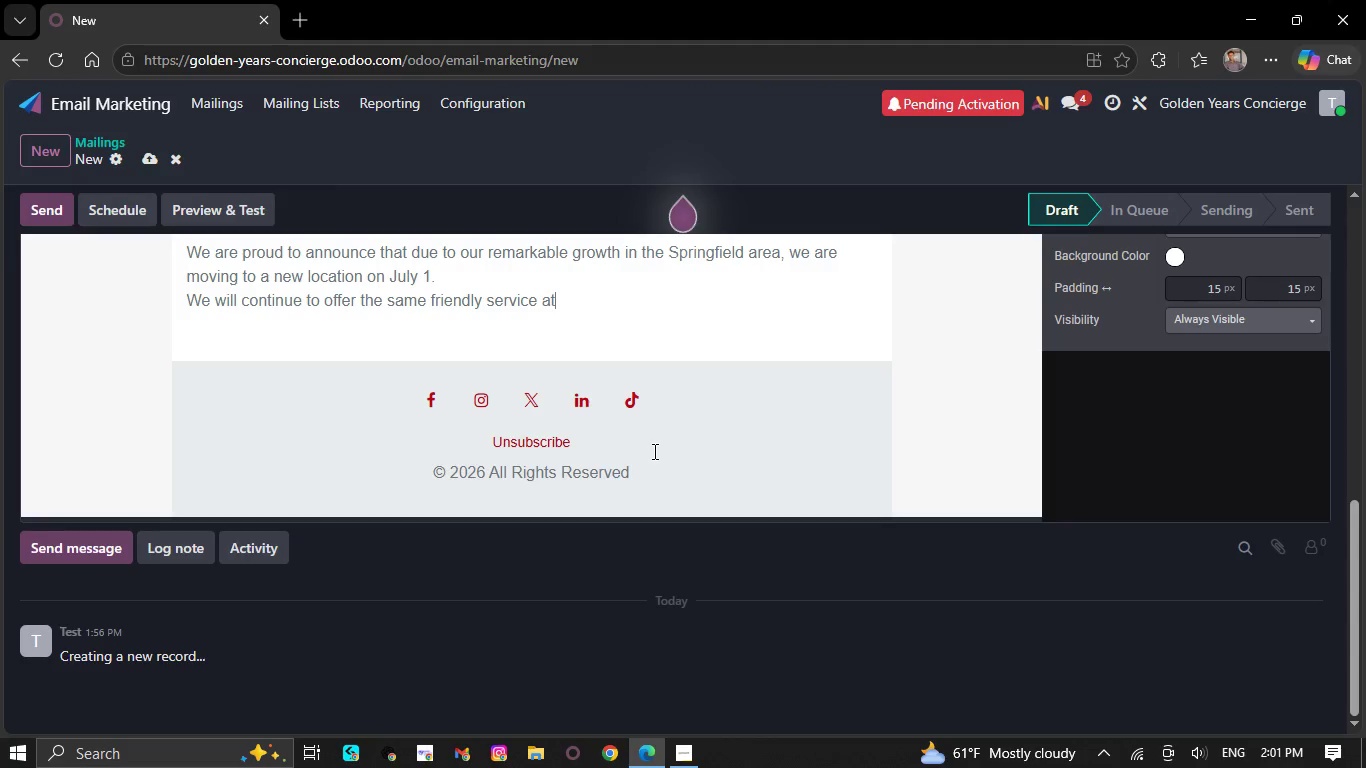 
key(Backspace)
 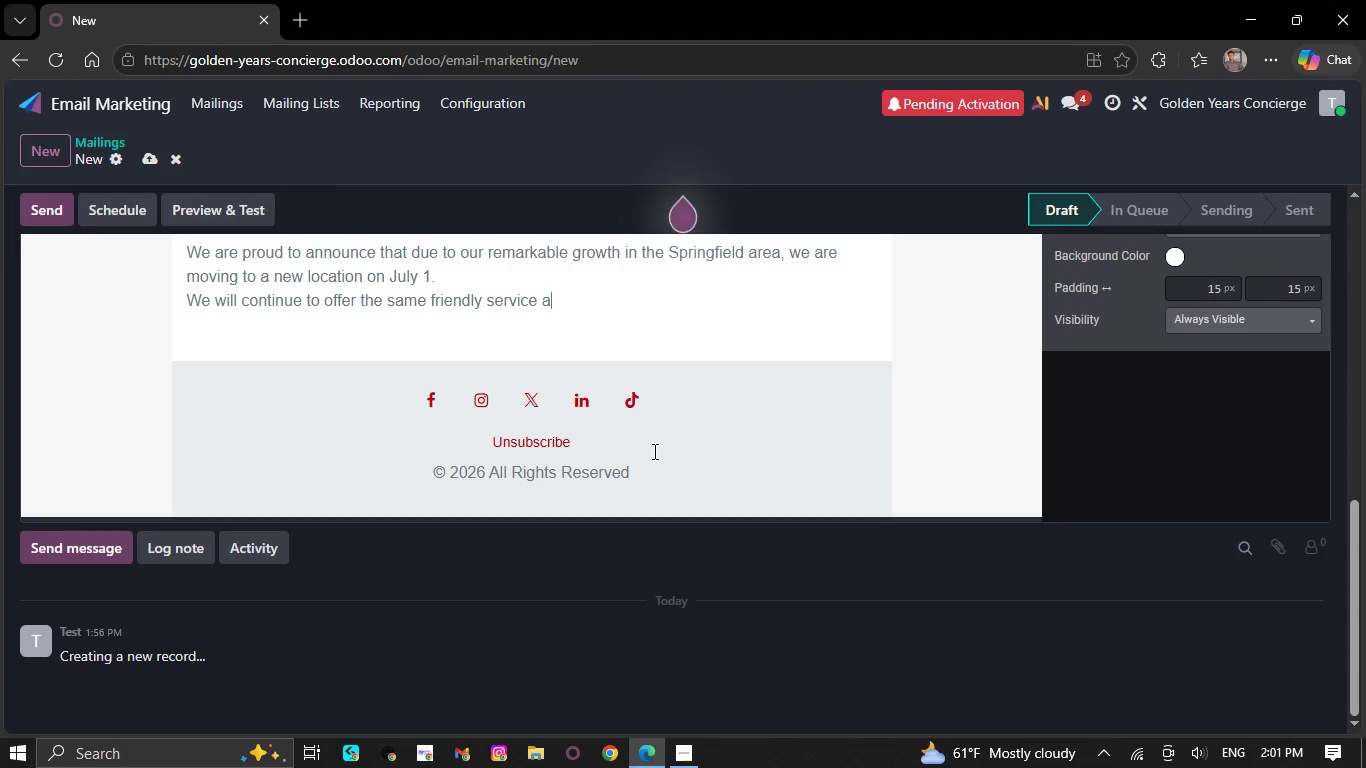 
key(Backspace)
 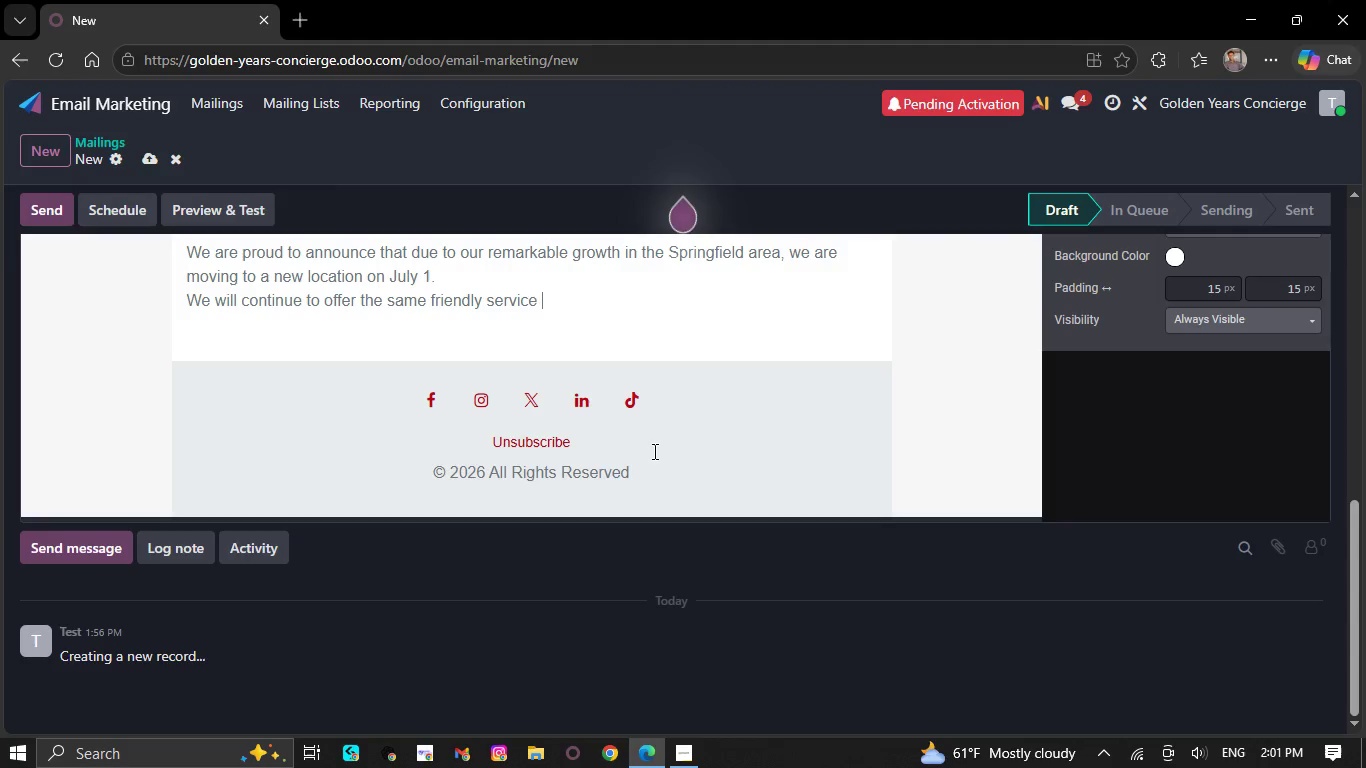 
key(Backspace)
 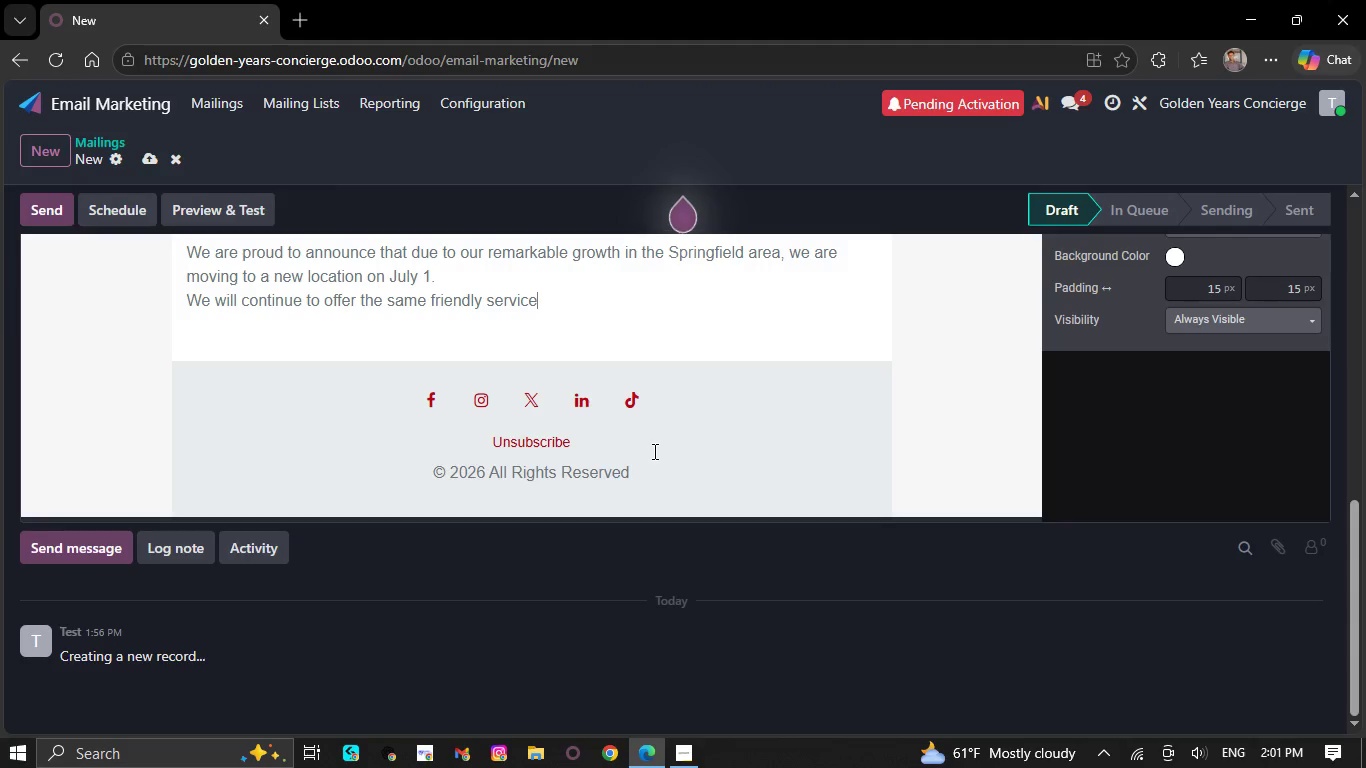 
key(Backspace)
 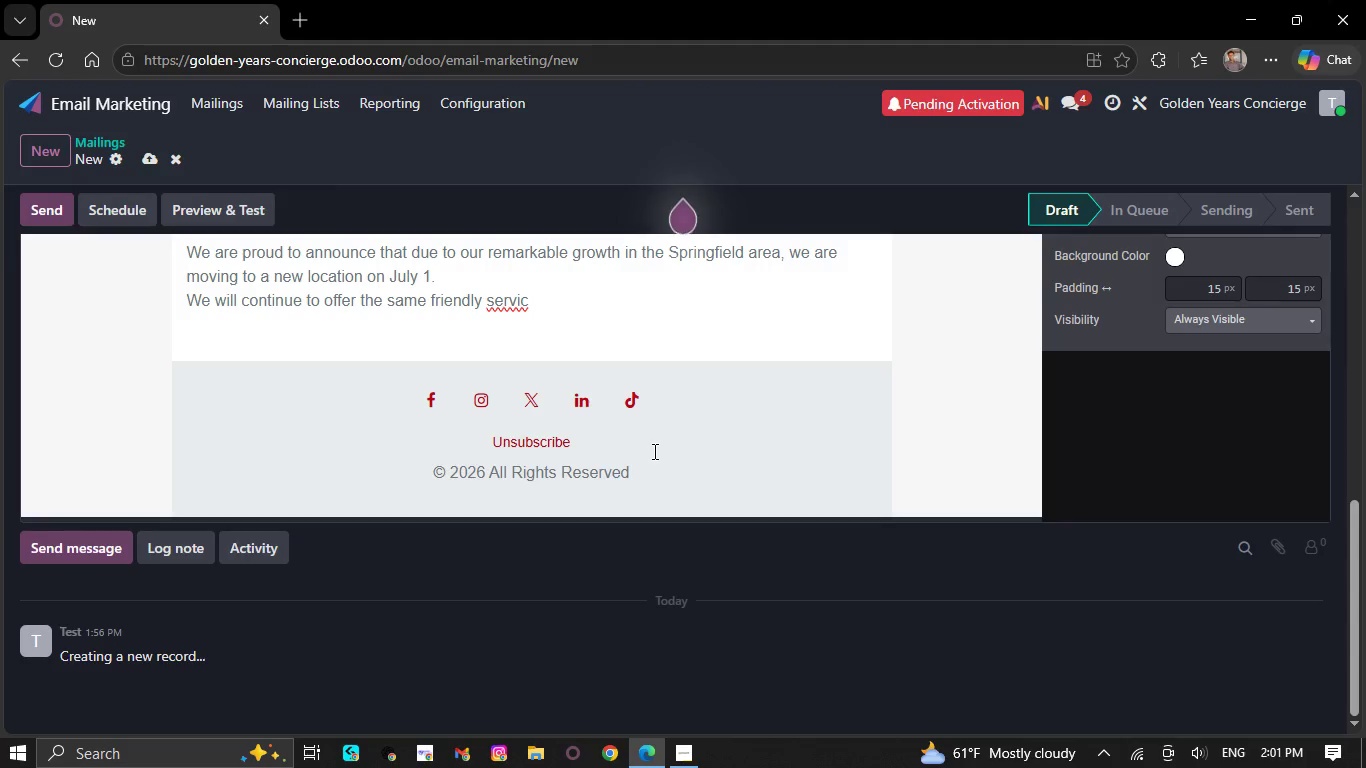 
key(Backspace)
 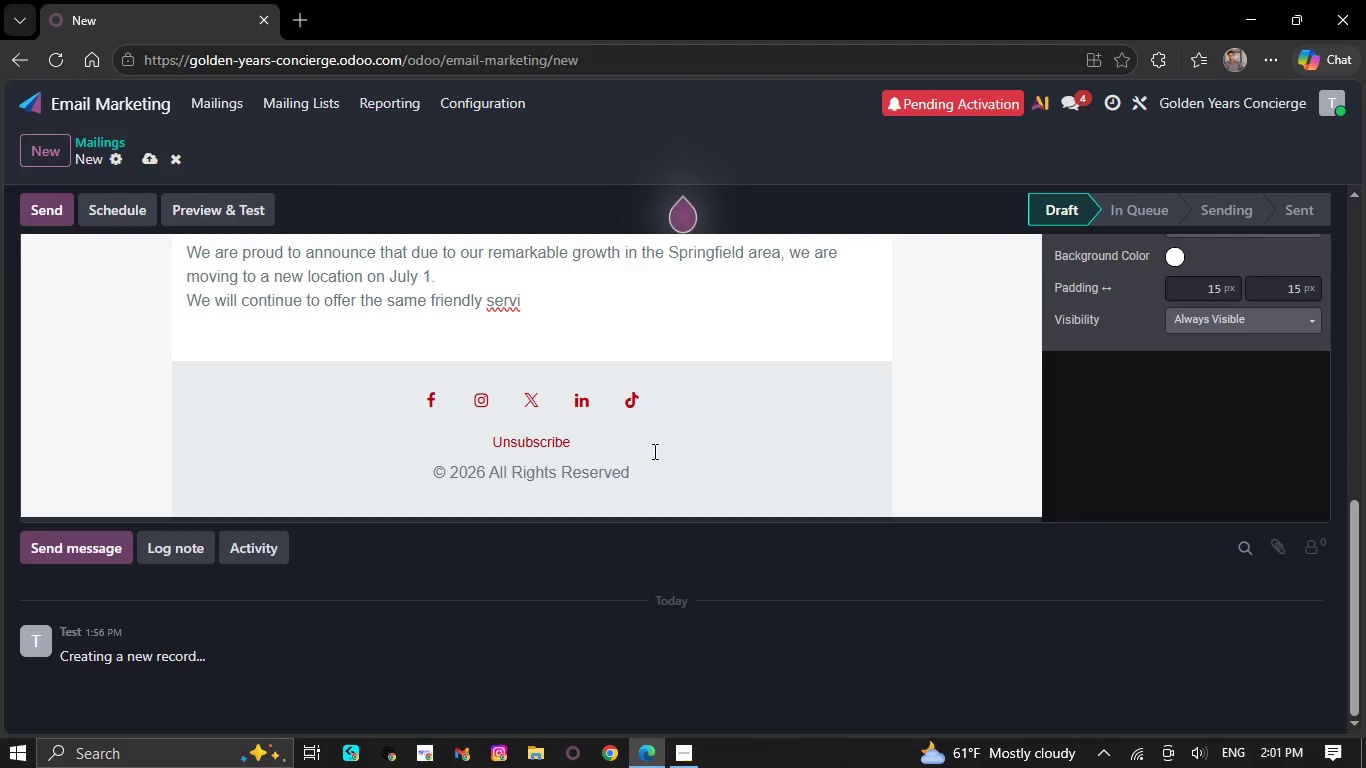 
key(Backspace)
 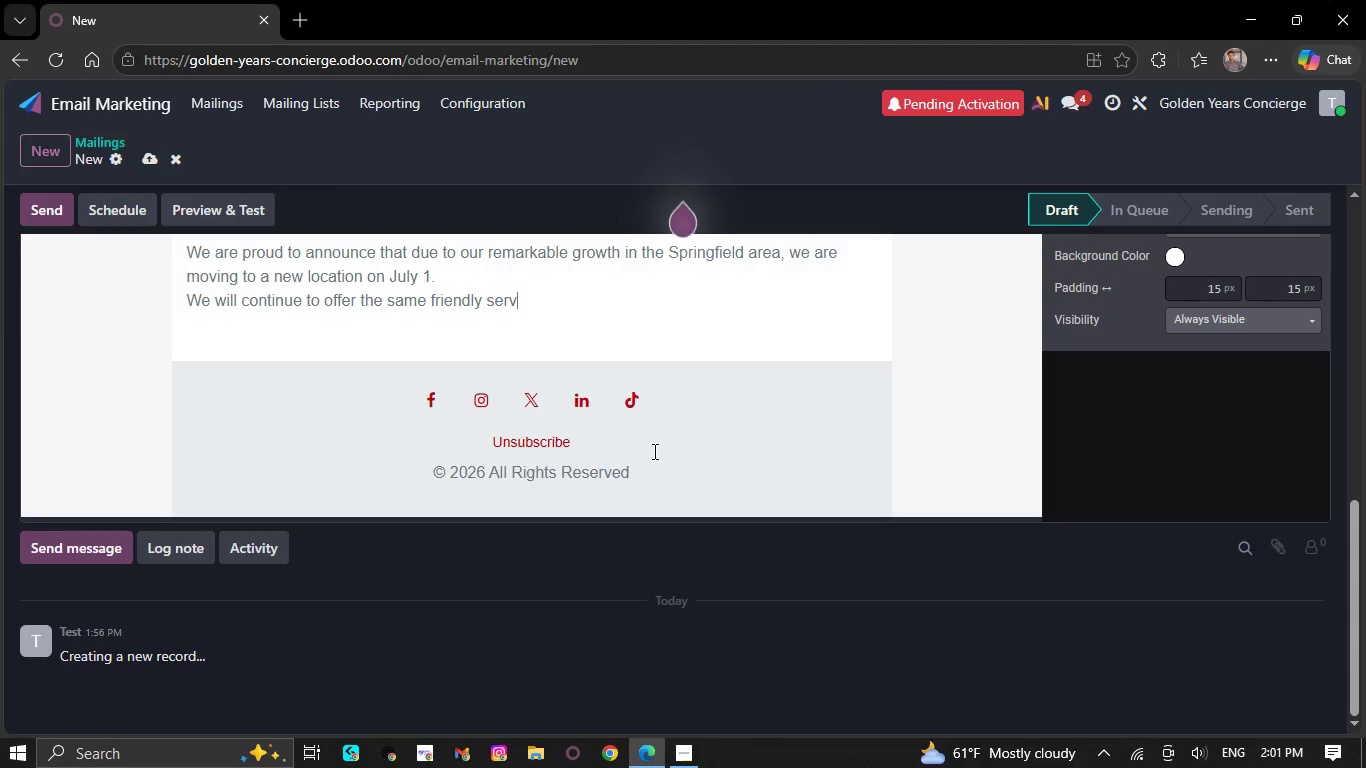 
key(Backspace)
 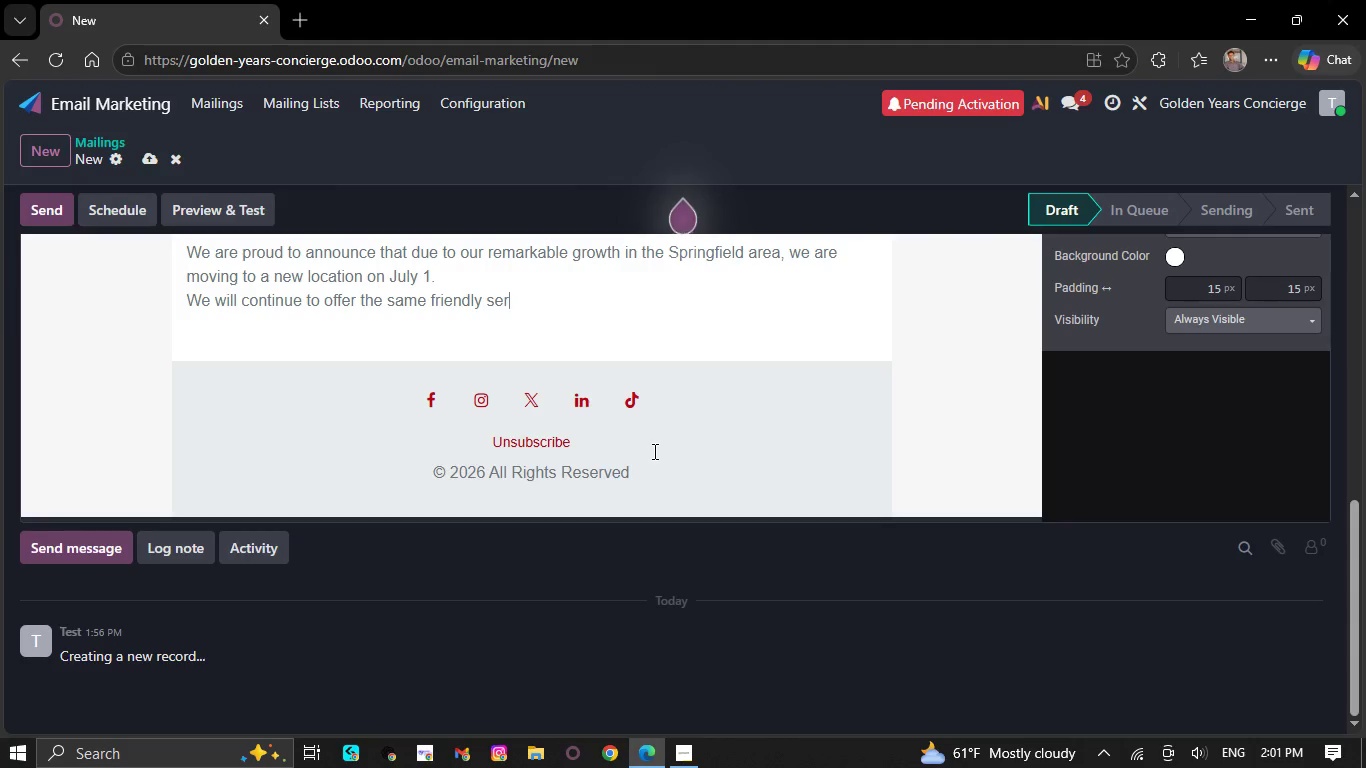 
wait(7.41)
 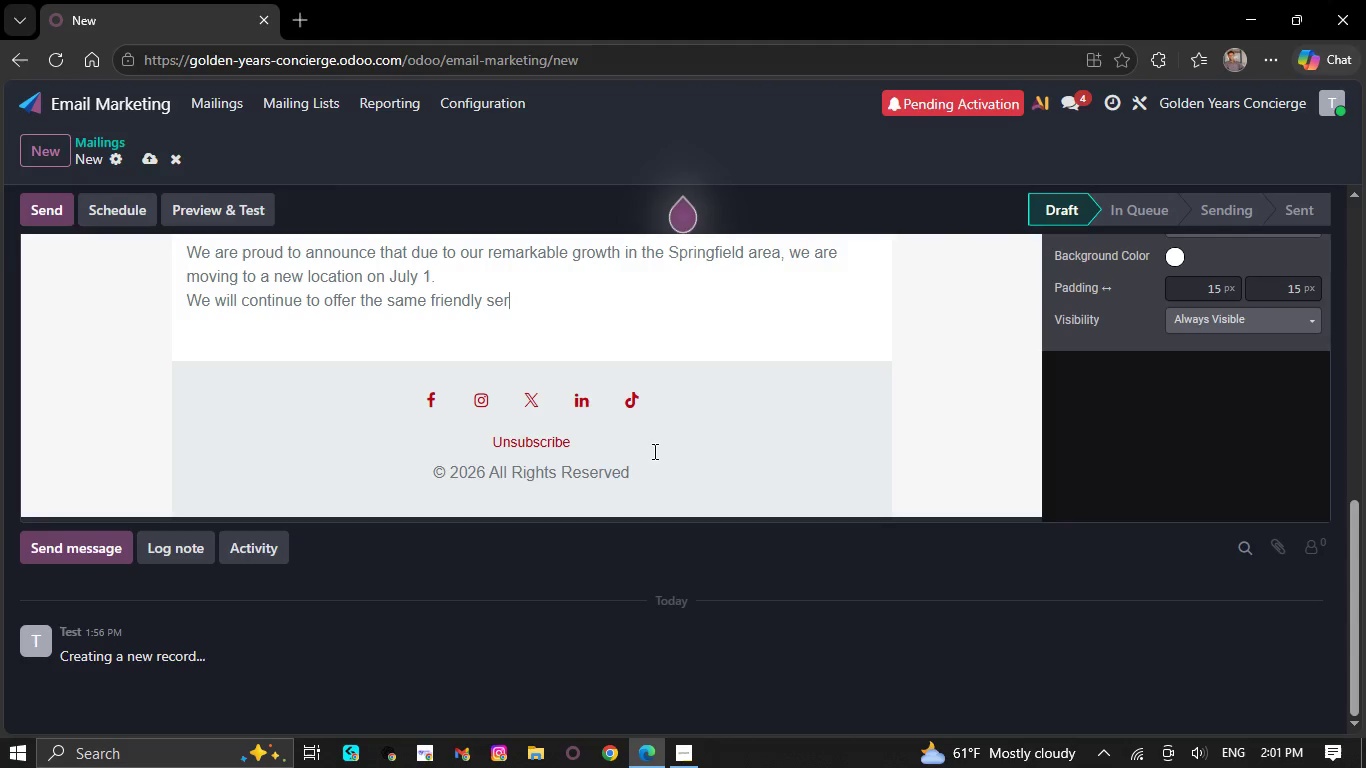 
key(Backspace)
 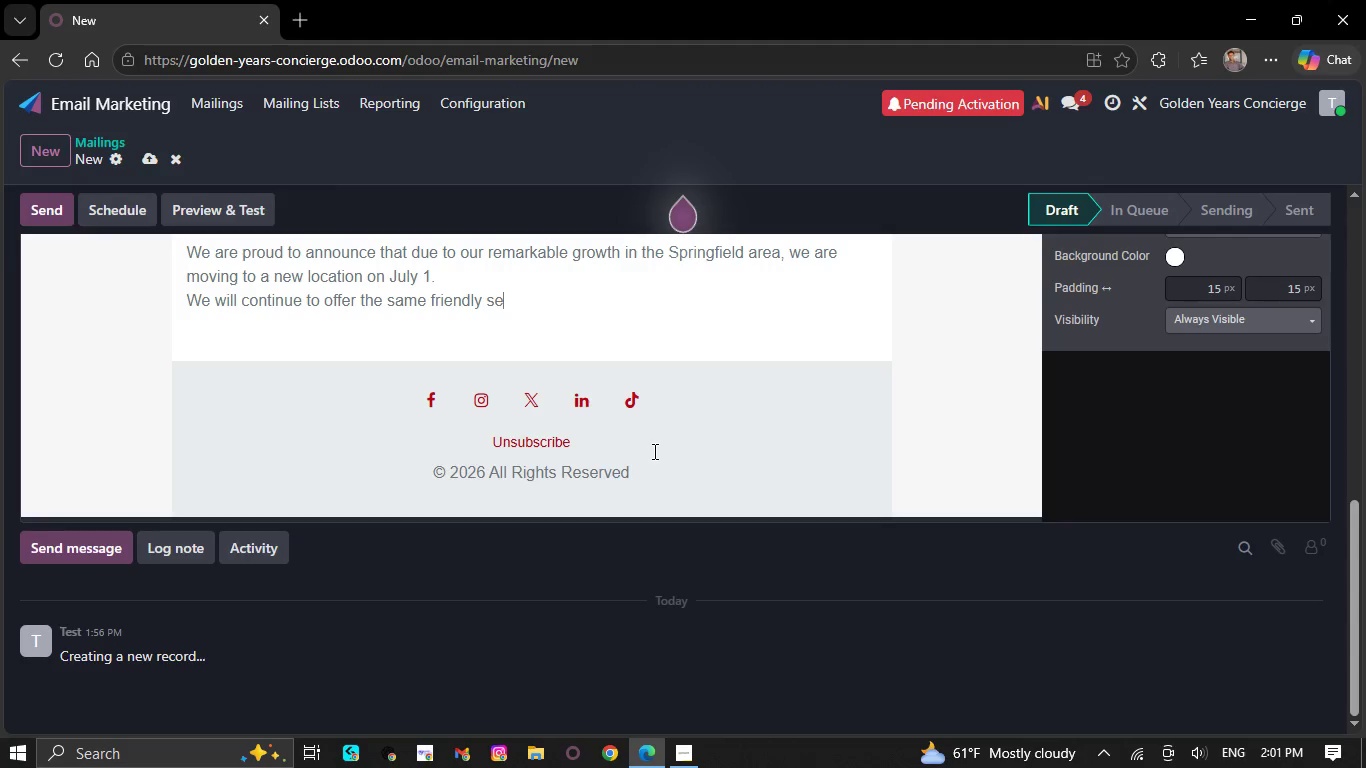 
wait(5.16)
 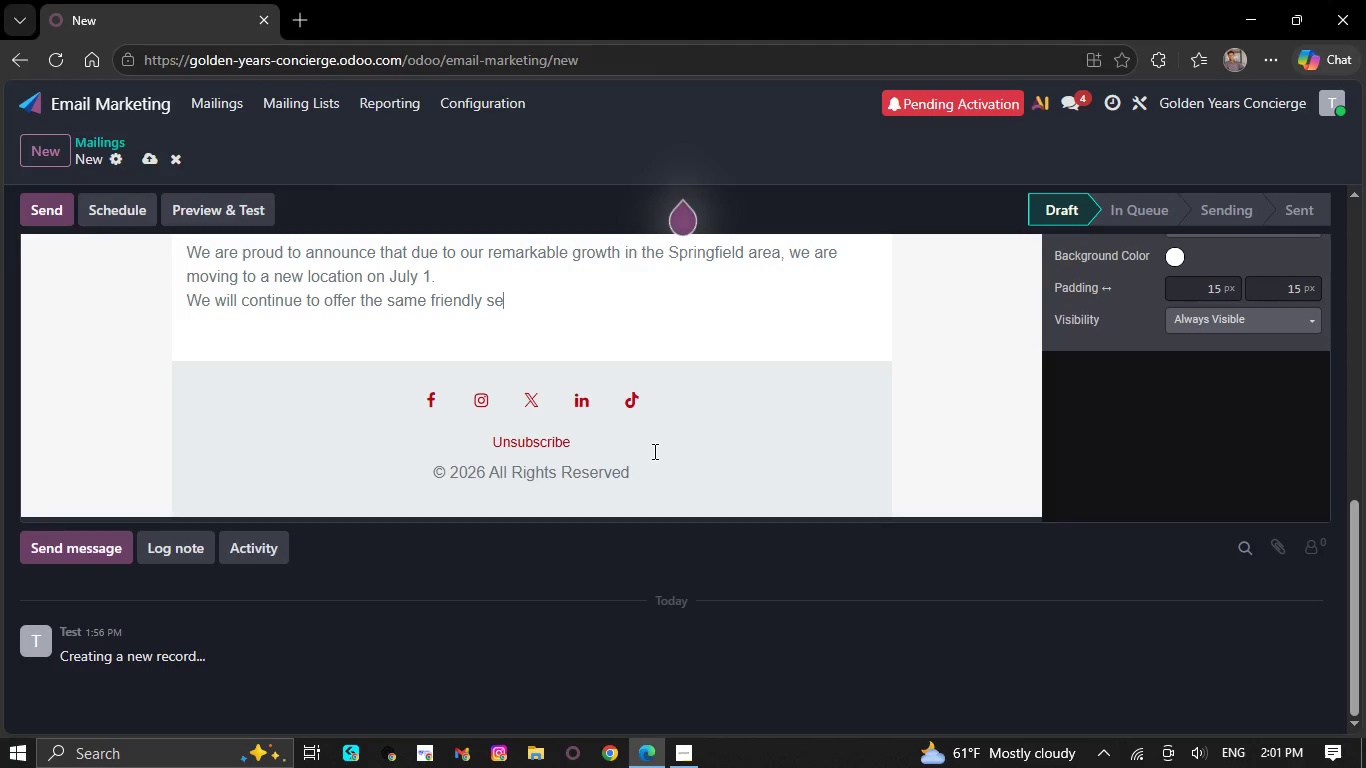 
key(Backspace)
 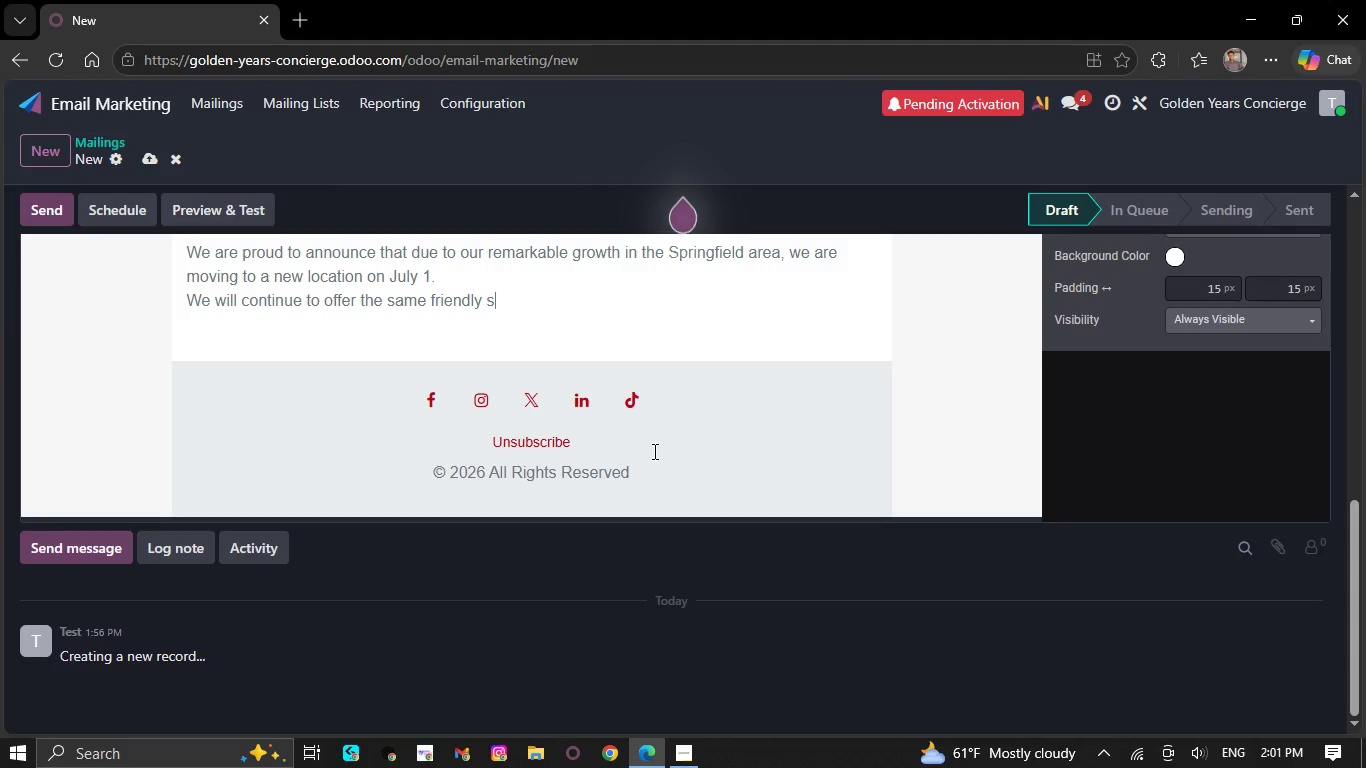 
key(Backspace)
 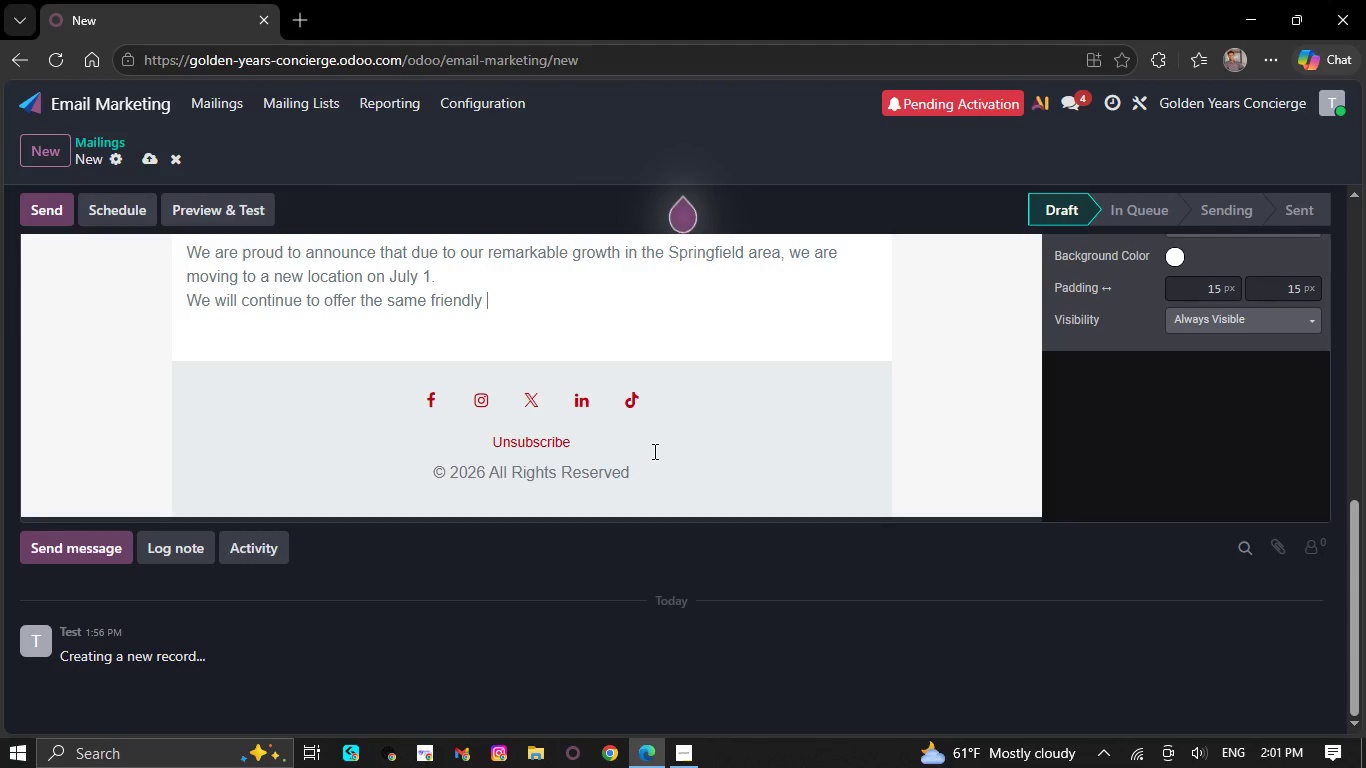 
key(Backspace)
 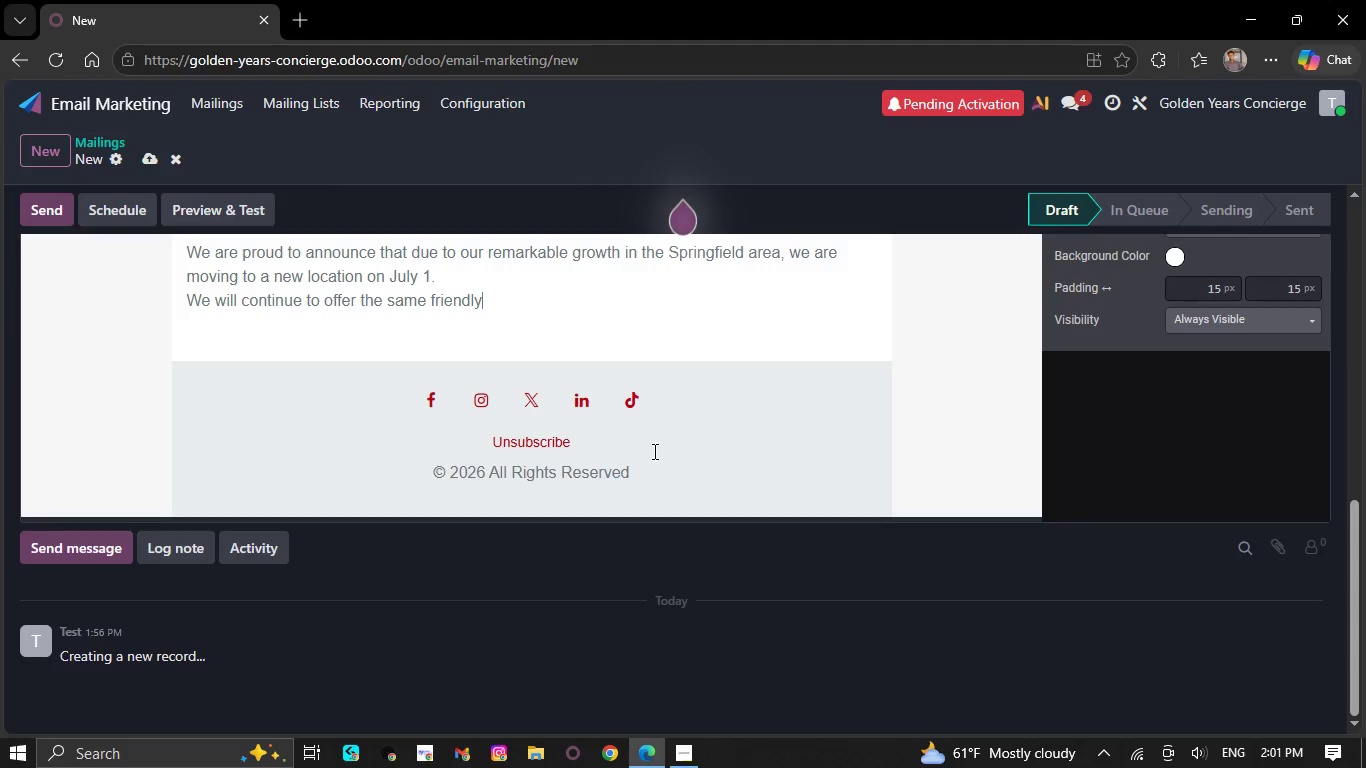 
key(Backspace)
 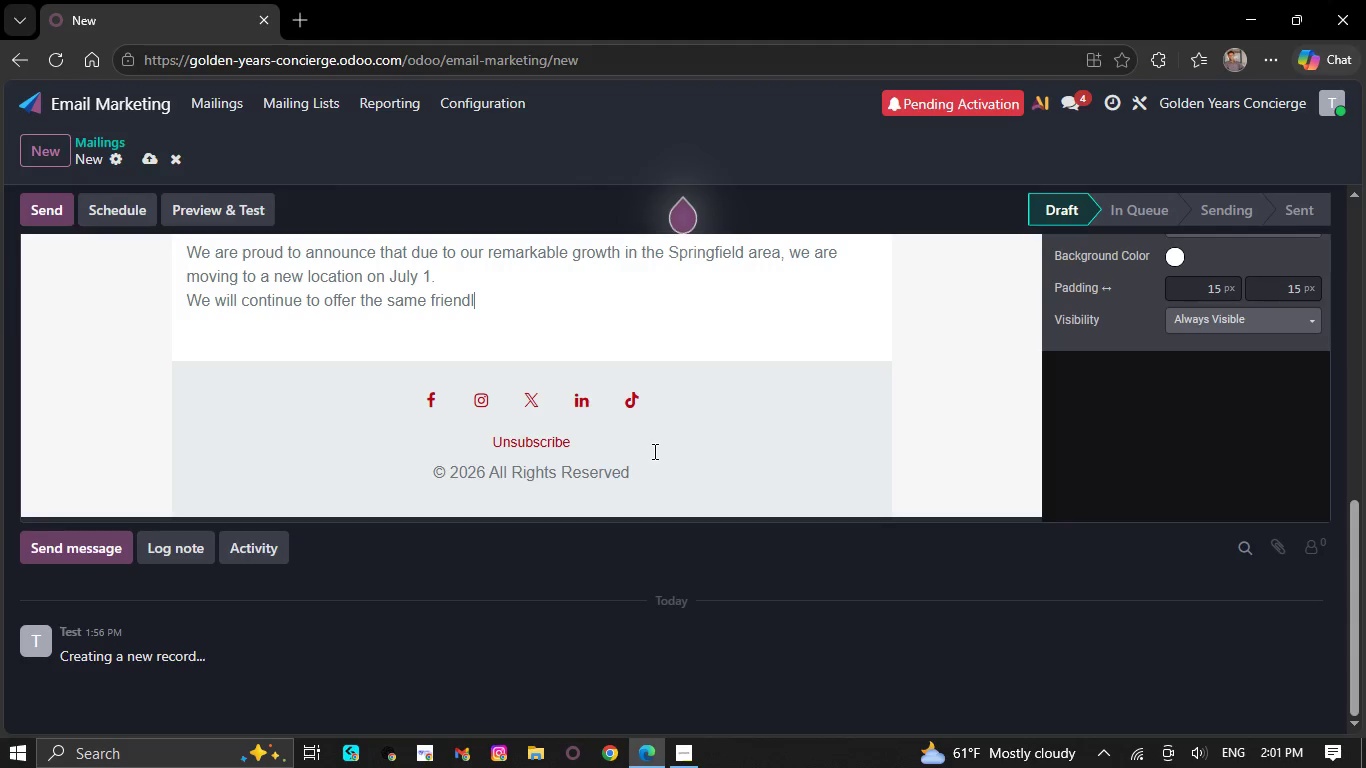 
key(Backspace)
 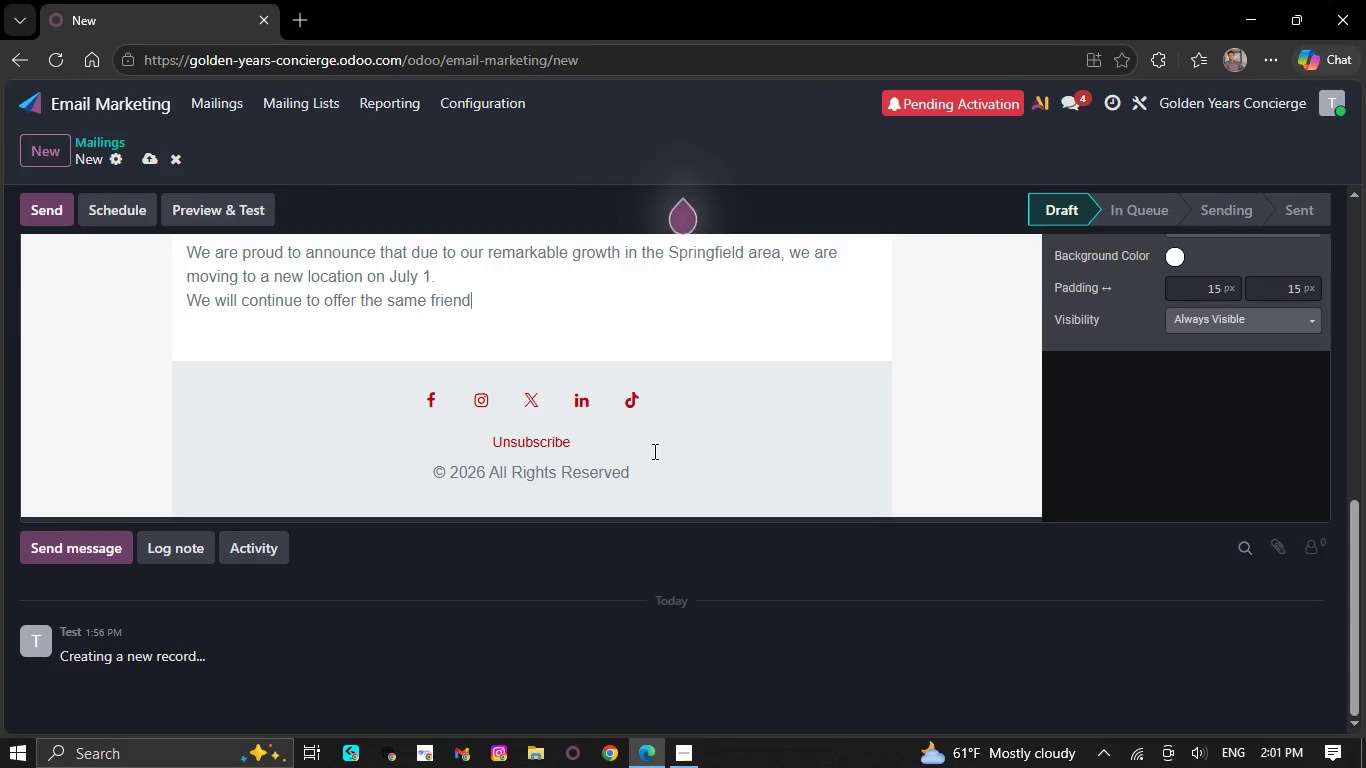 
key(Backspace)
 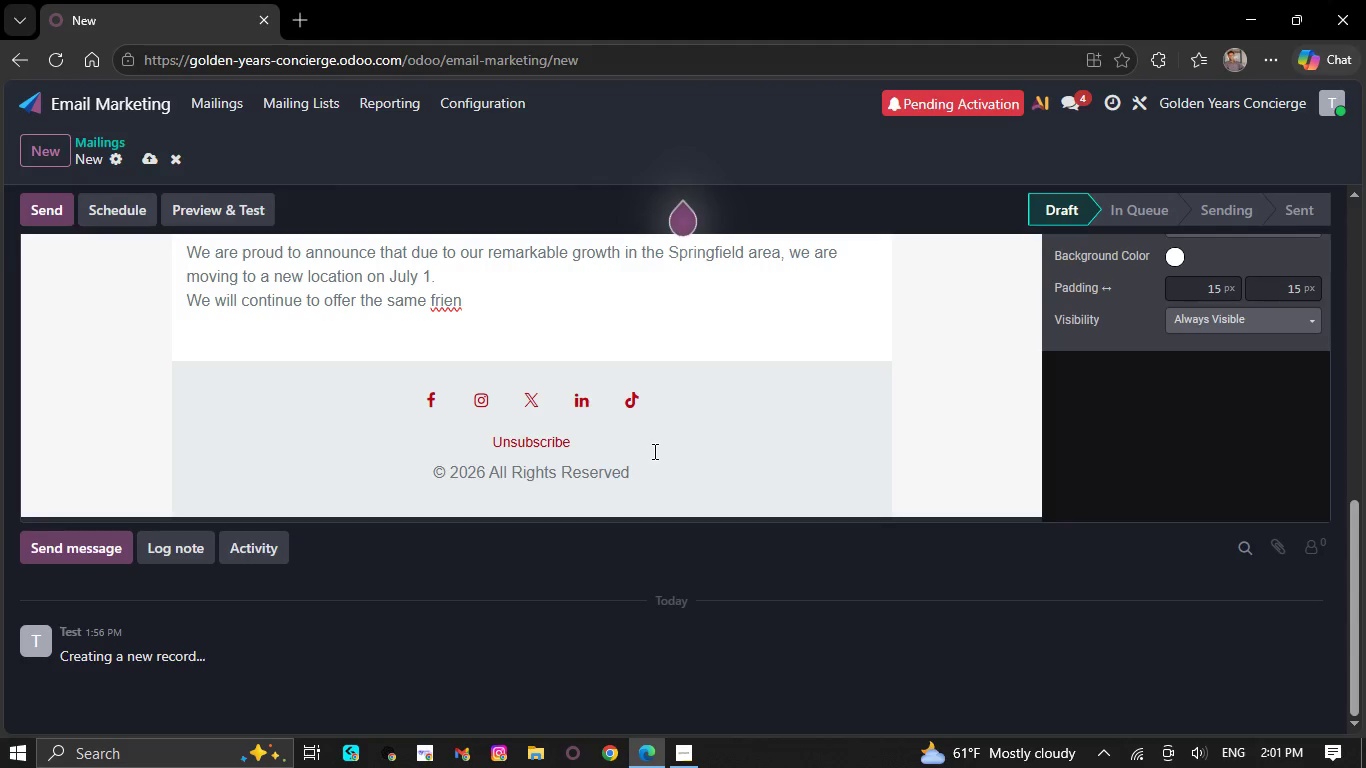 
wait(11.25)
 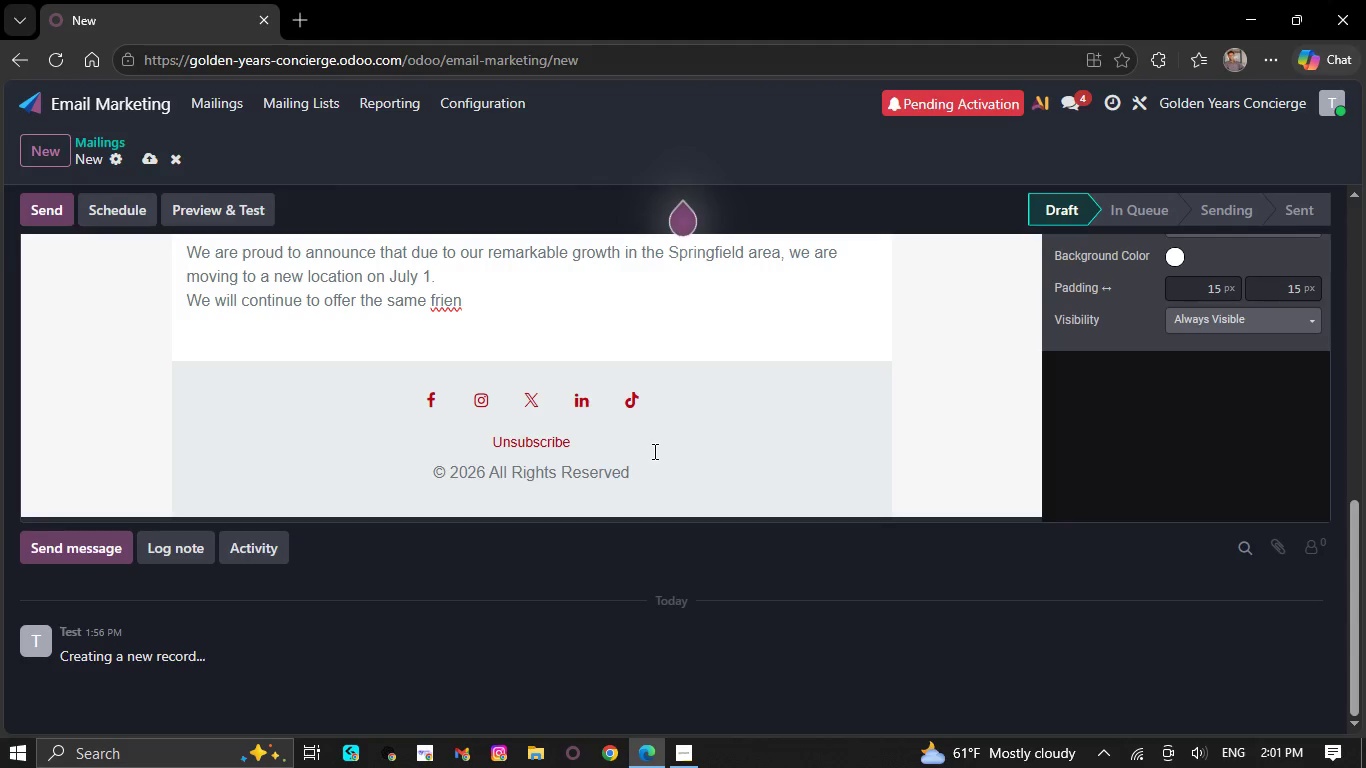 
key(Backspace)
 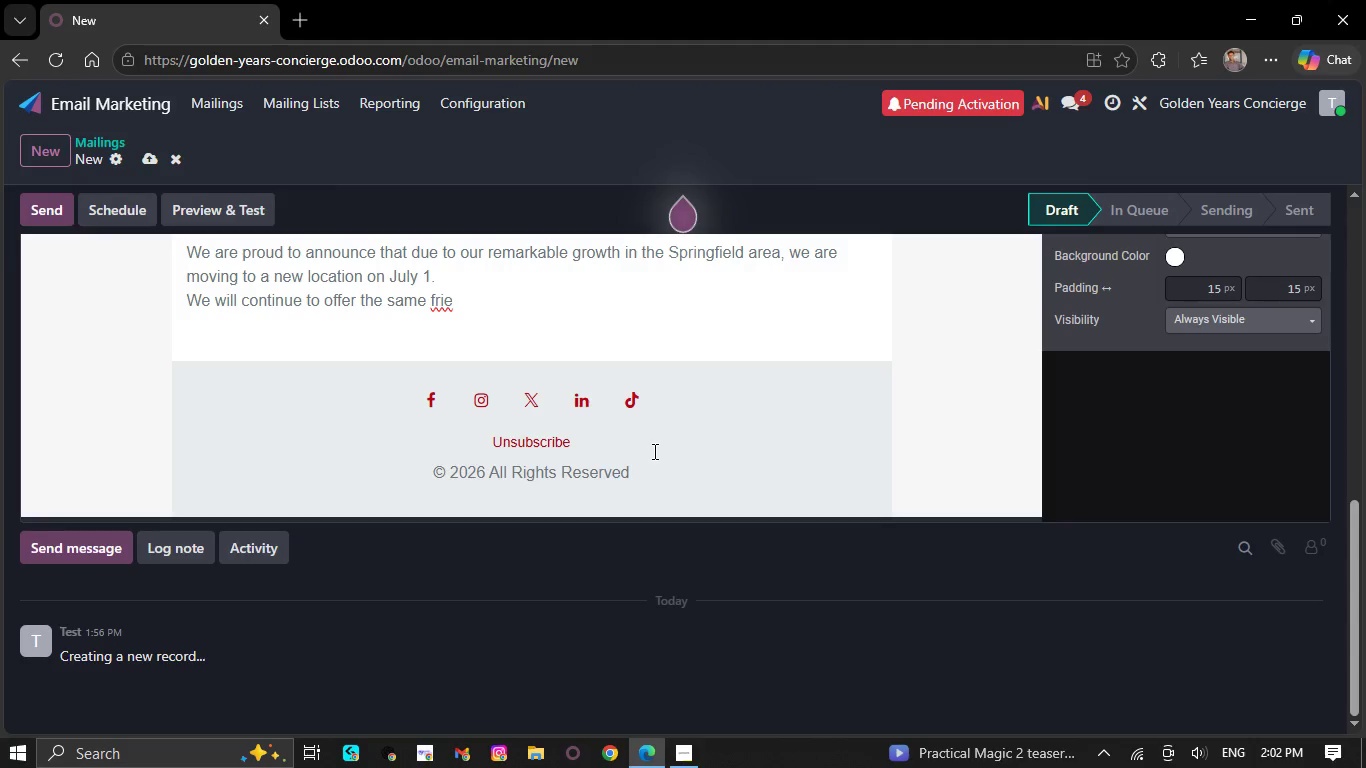 
wait(8.38)
 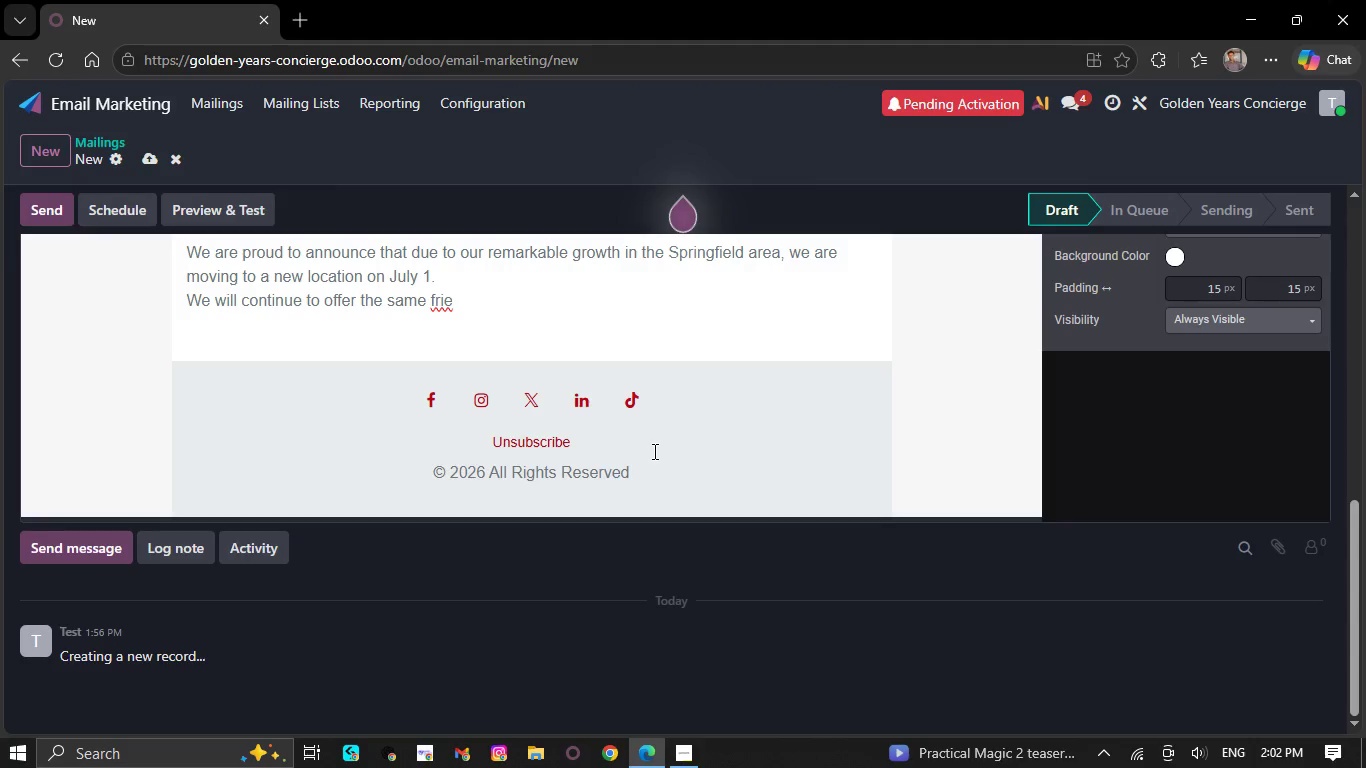 
key(Backspace)
 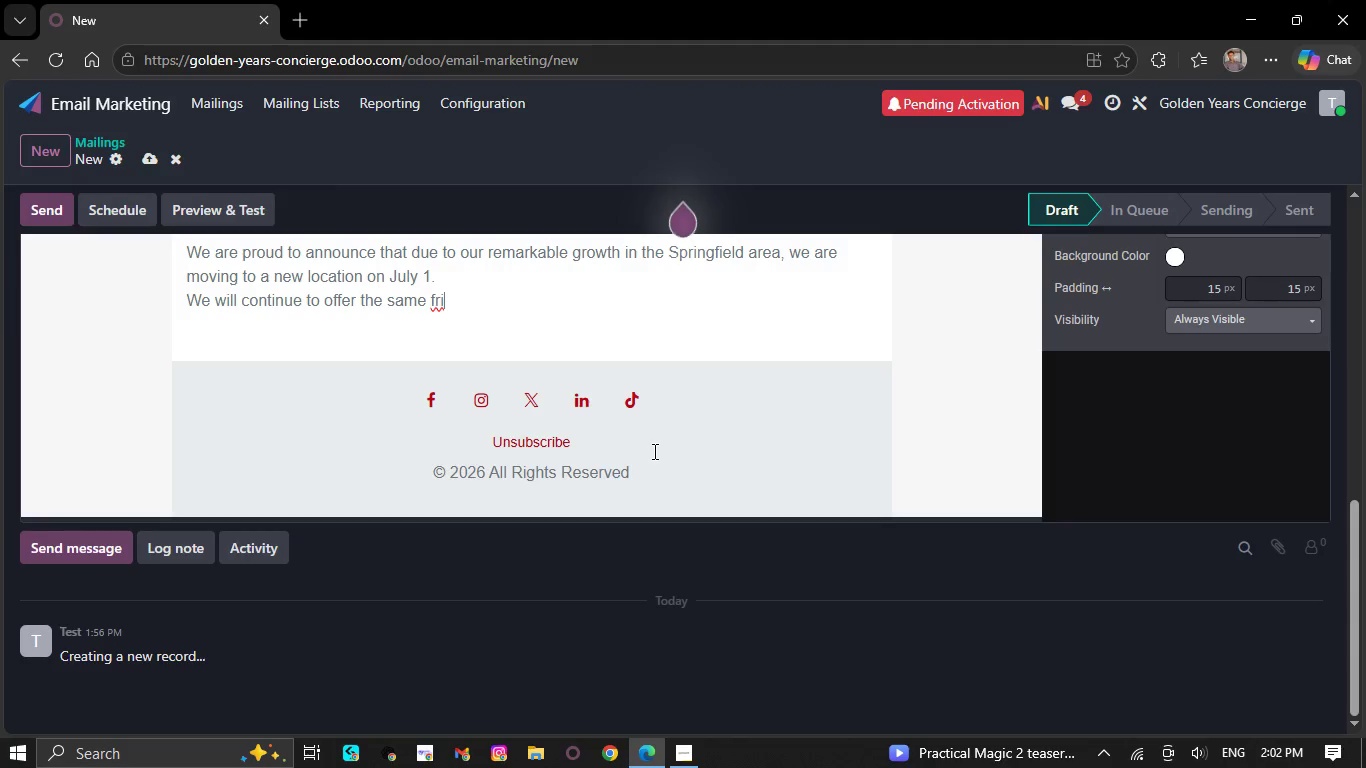 
key(Backspace)
 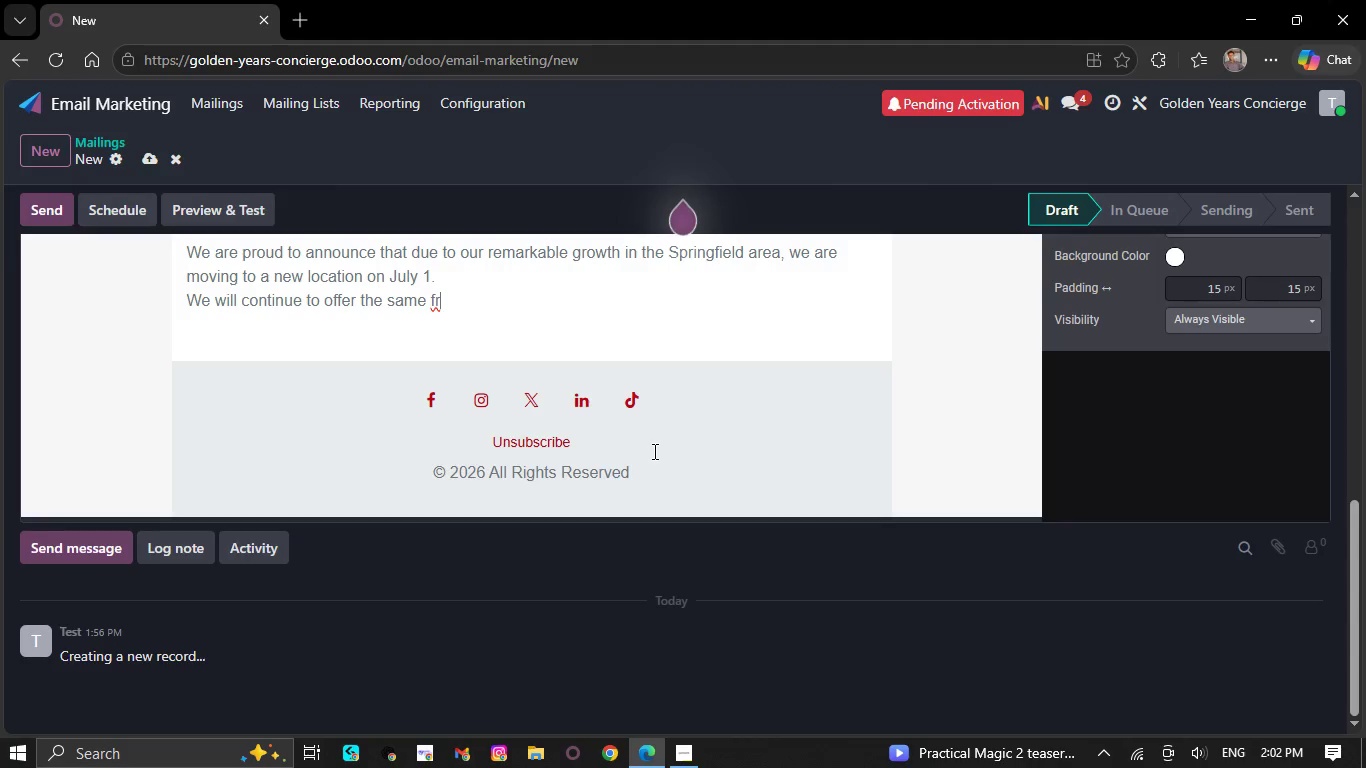 
key(Backspace)
 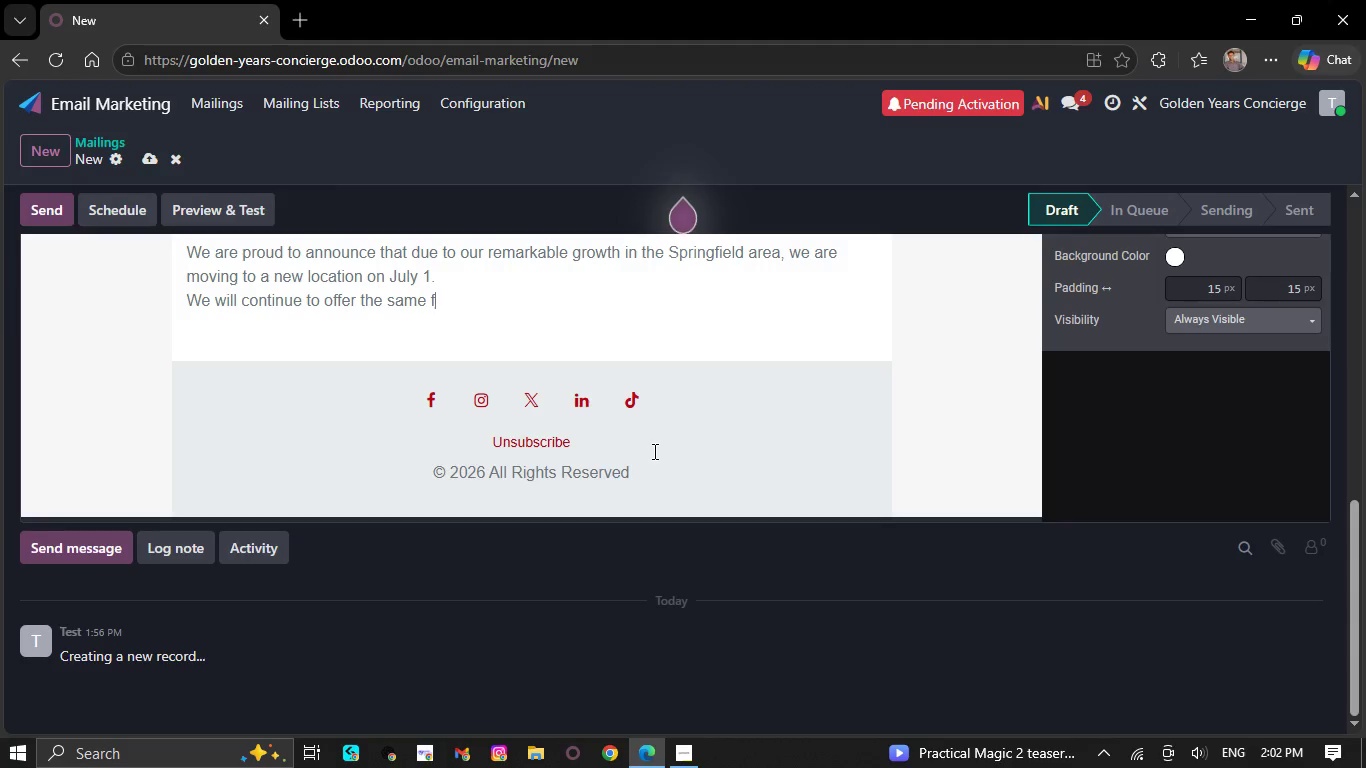 
wait(26.88)
 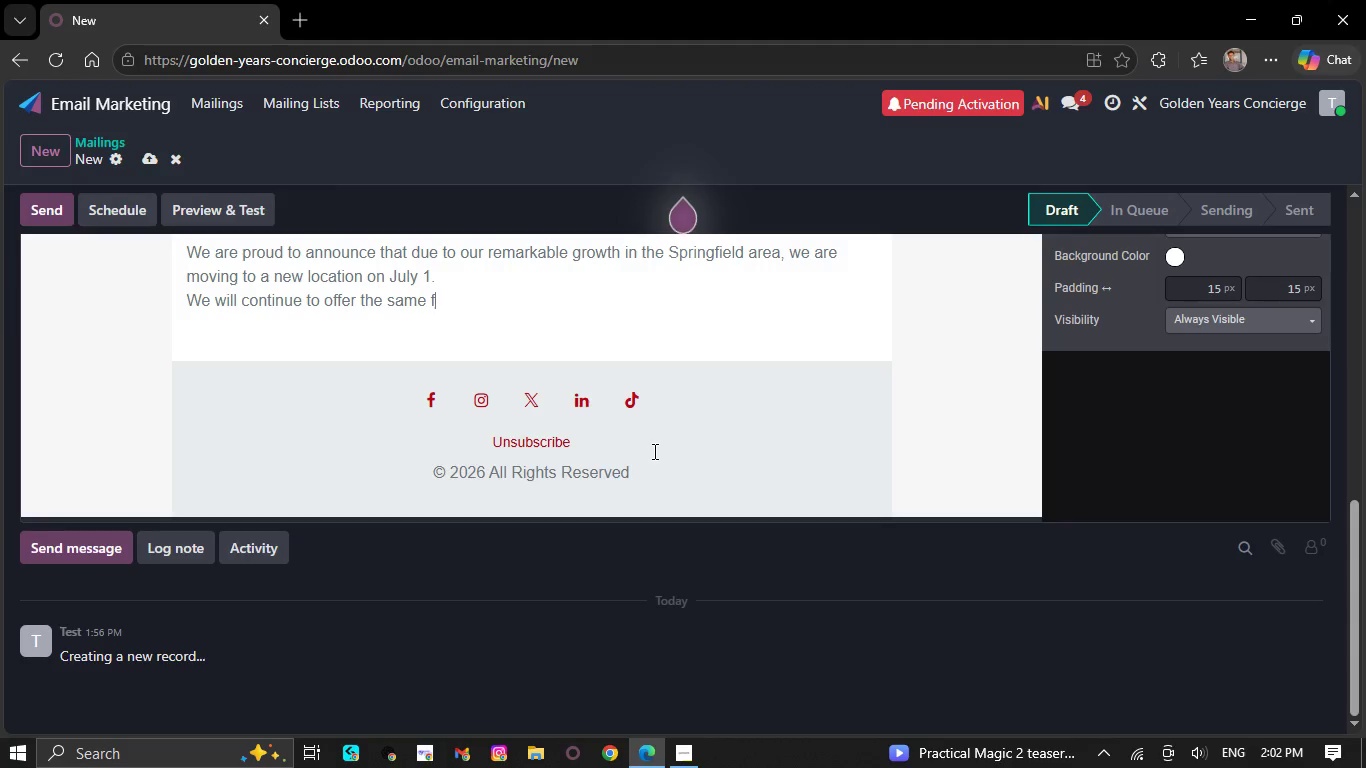 
key(Backspace)
 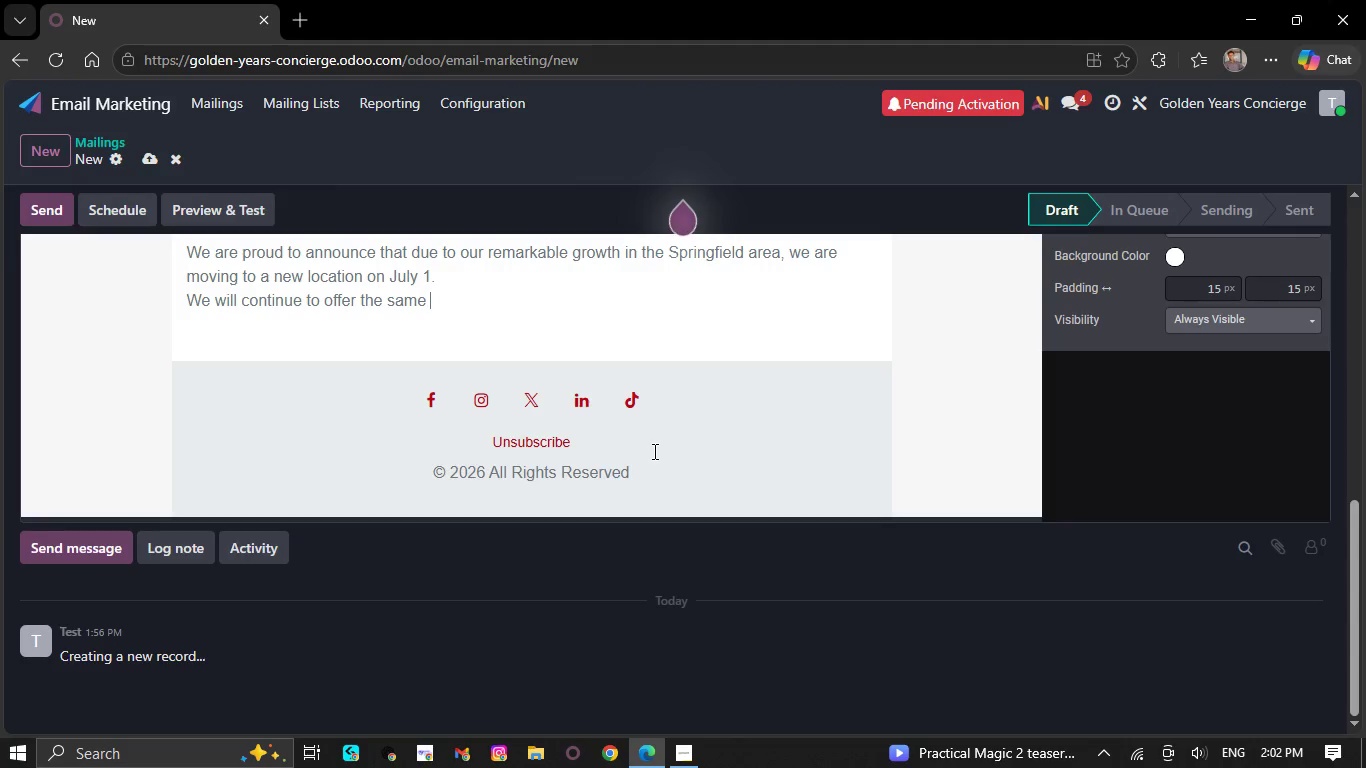 
key(Backspace)
 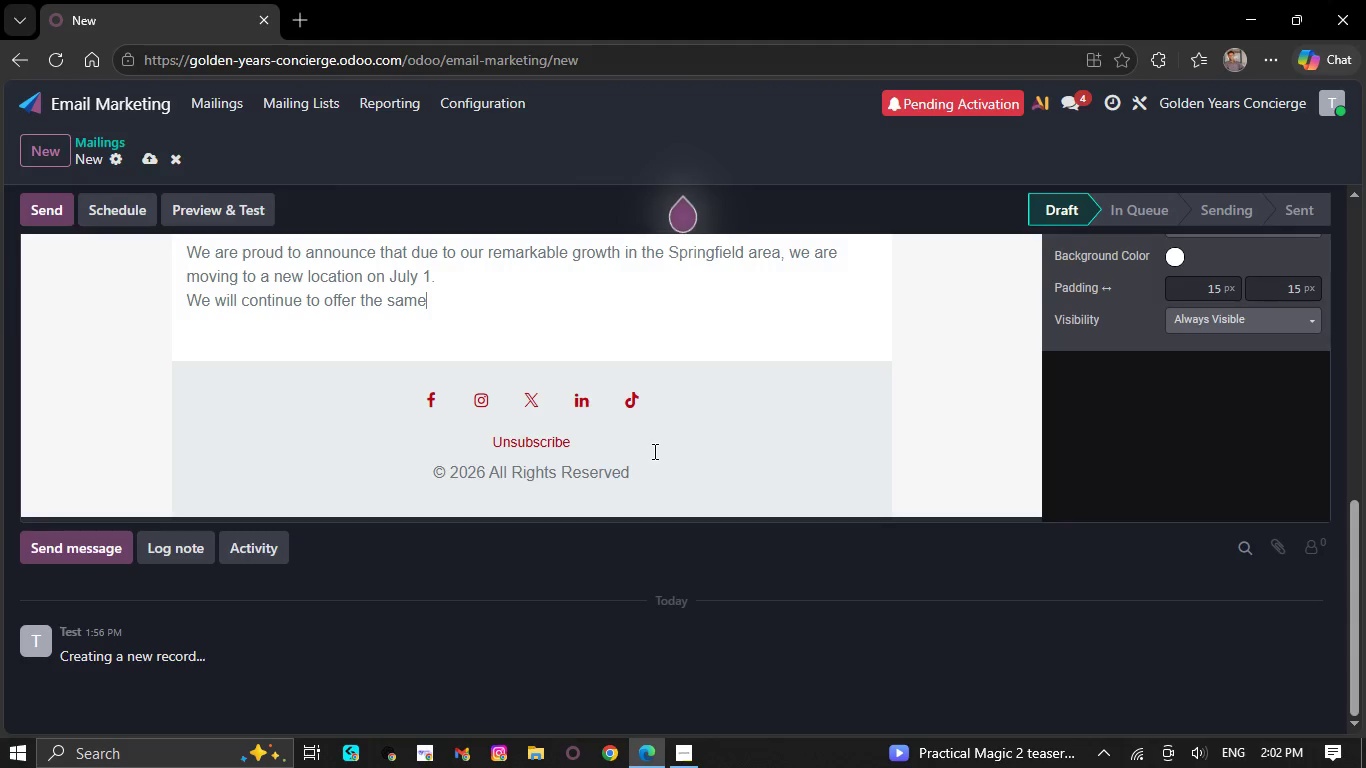 
key(Backspace)
 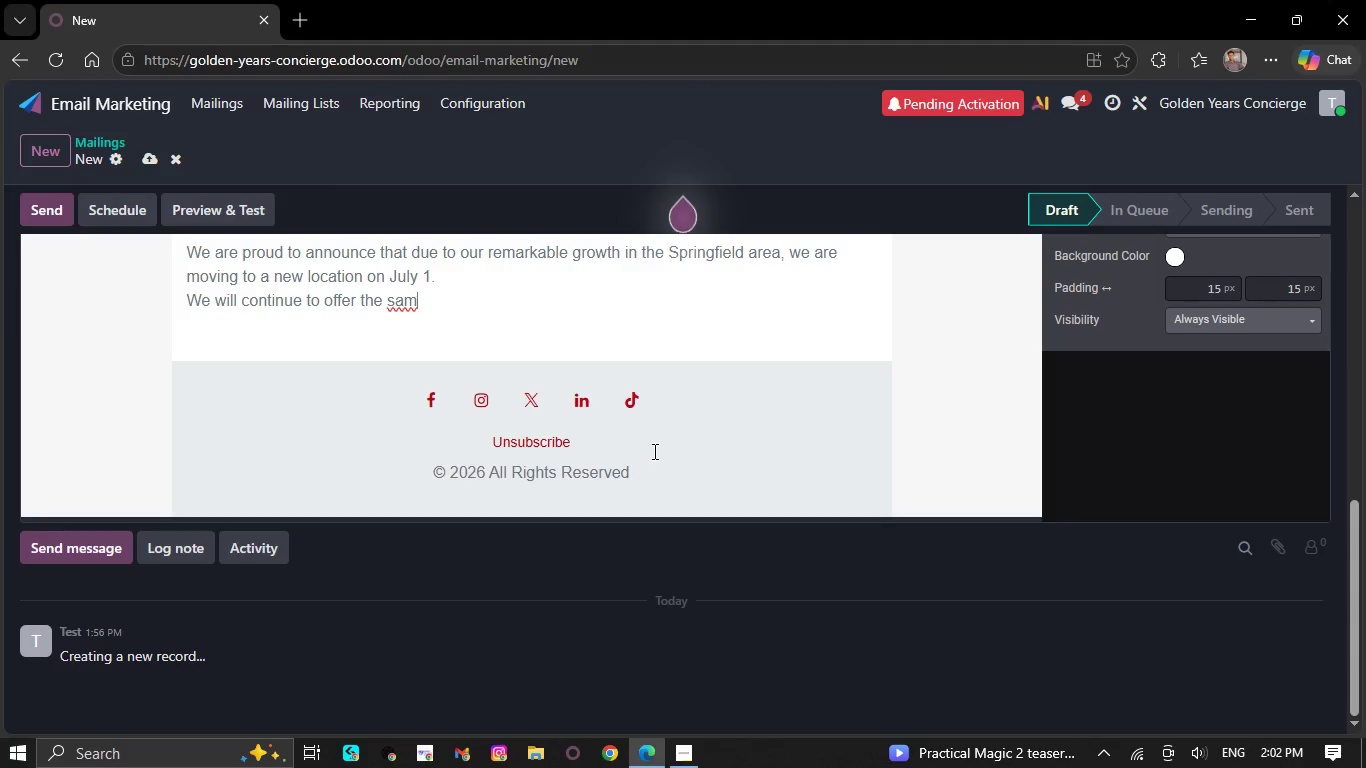 
wait(5.91)
 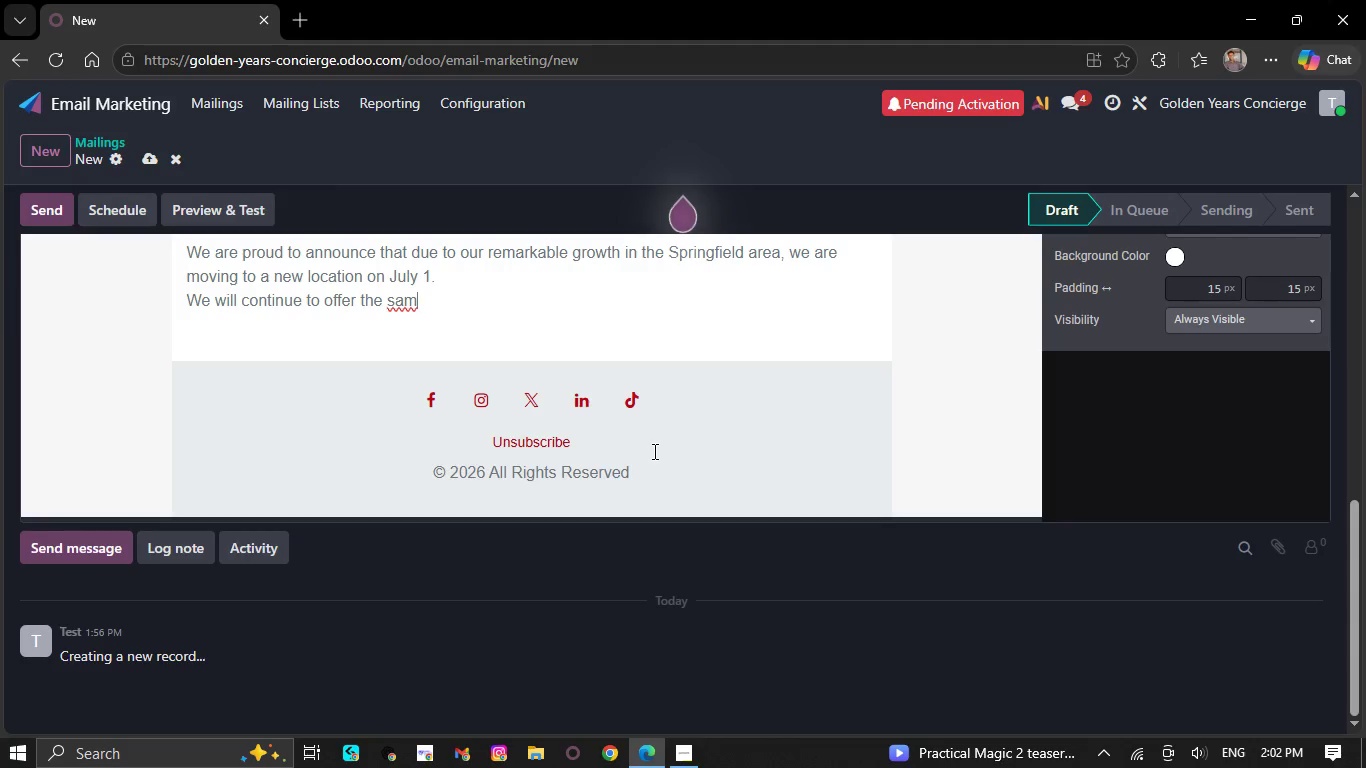 
key(Backspace)
 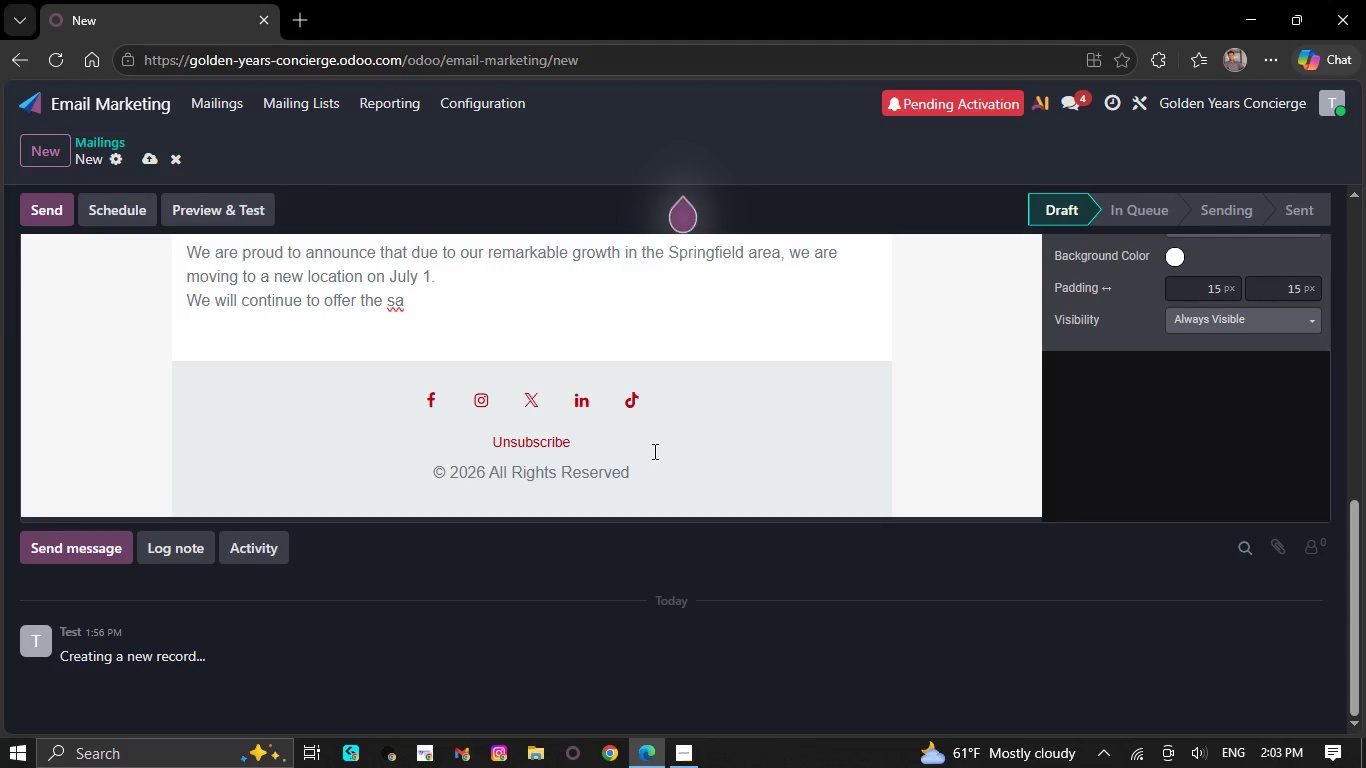 
wait(33.56)
 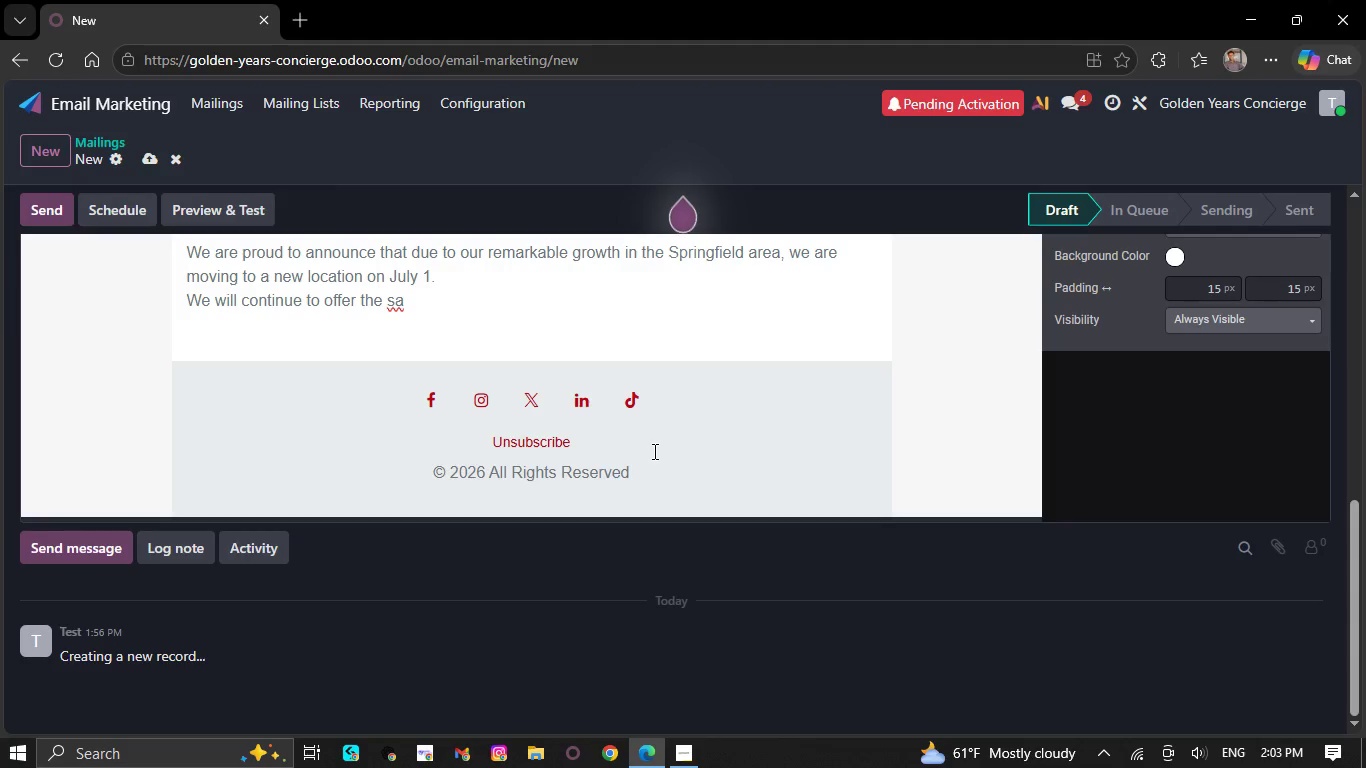 
key(Backspace)
 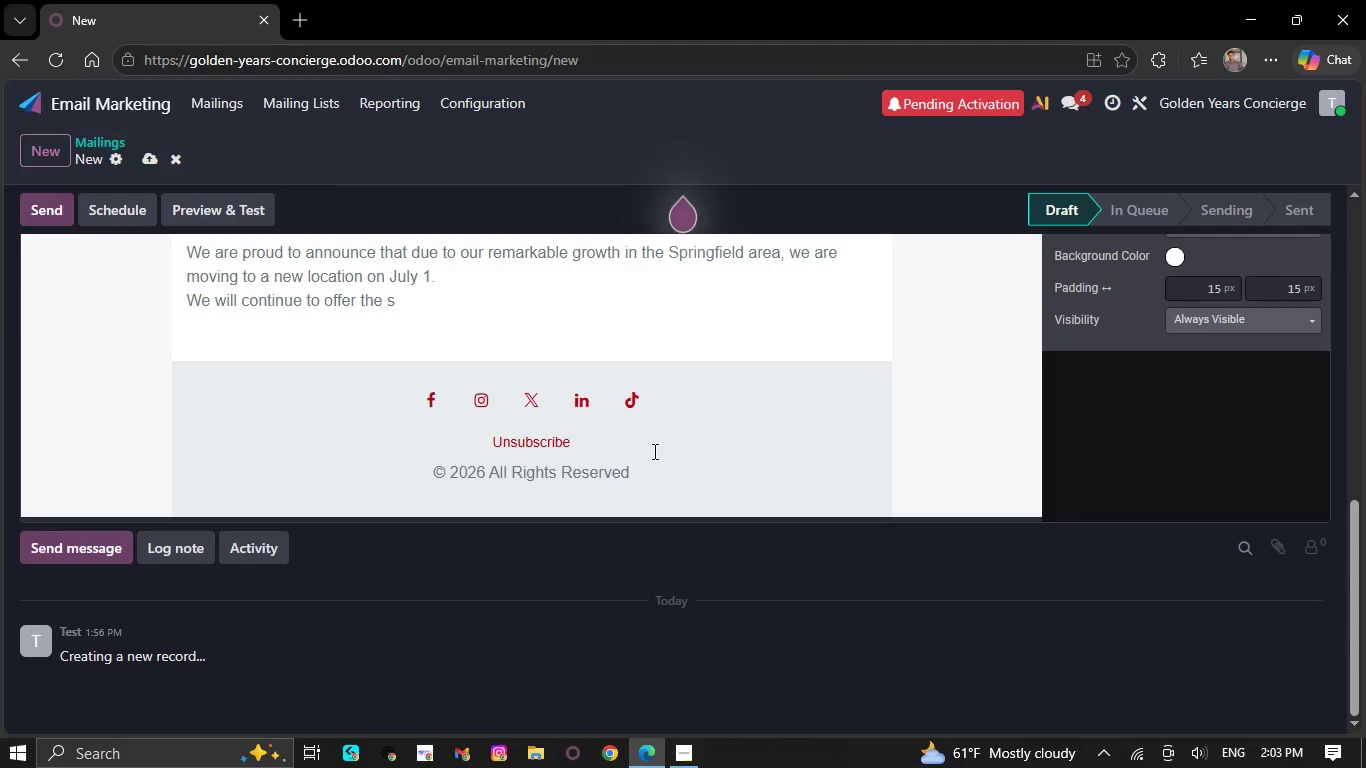 
wait(6.61)
 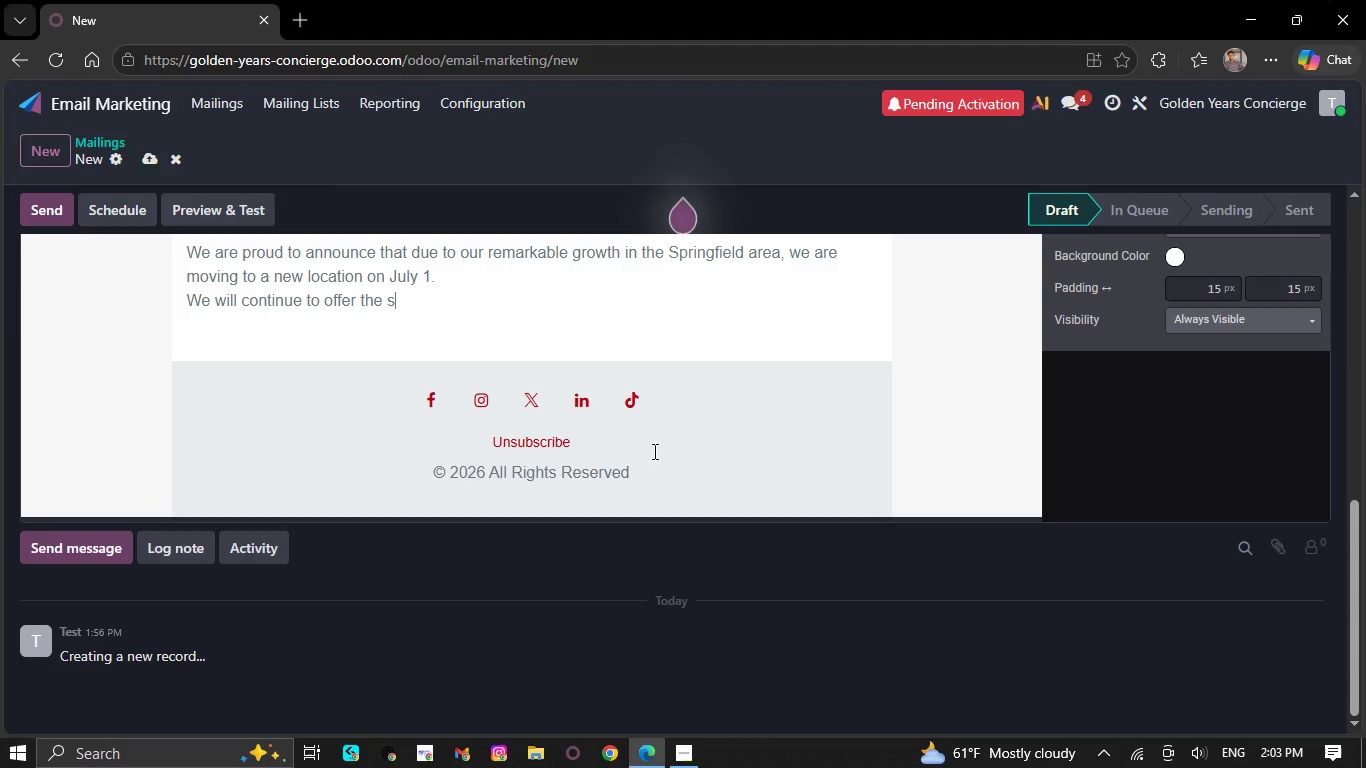 
key(Backspace)
 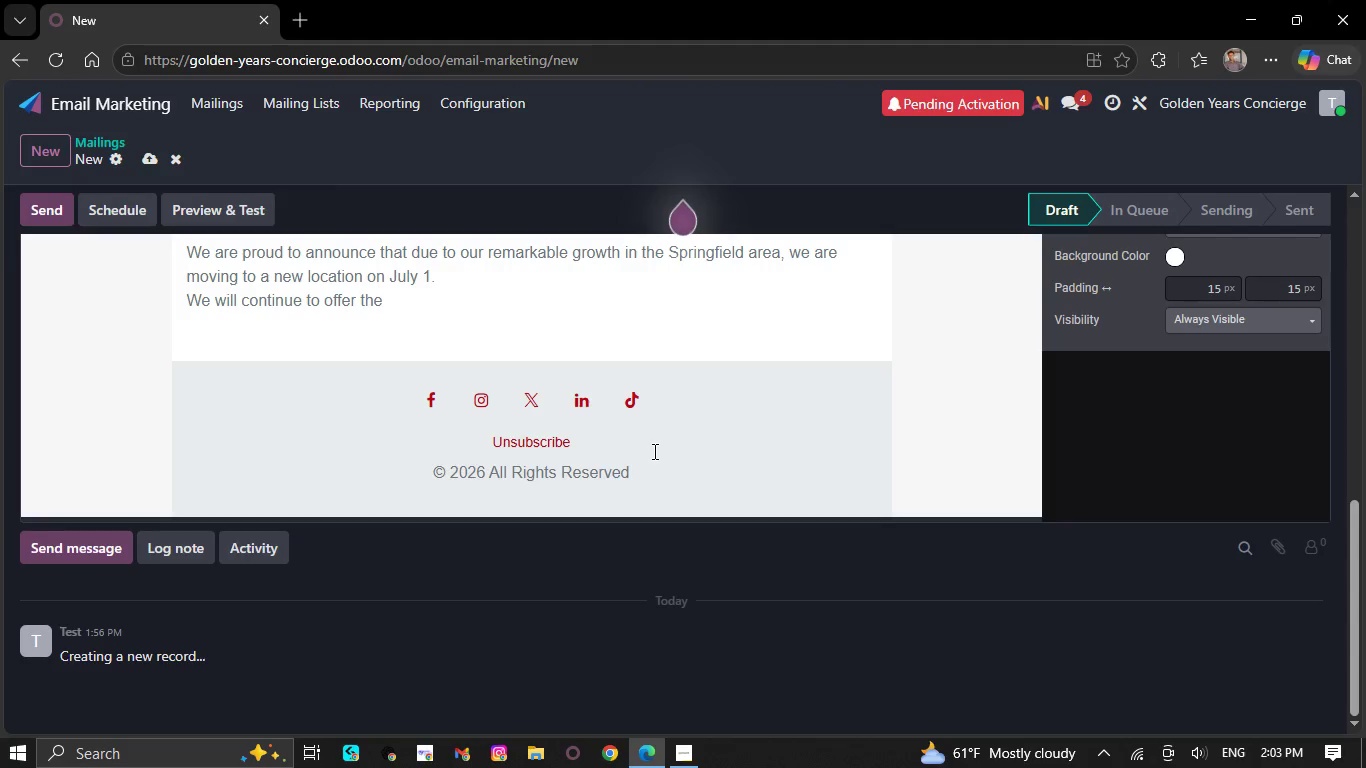 
wait(15.72)
 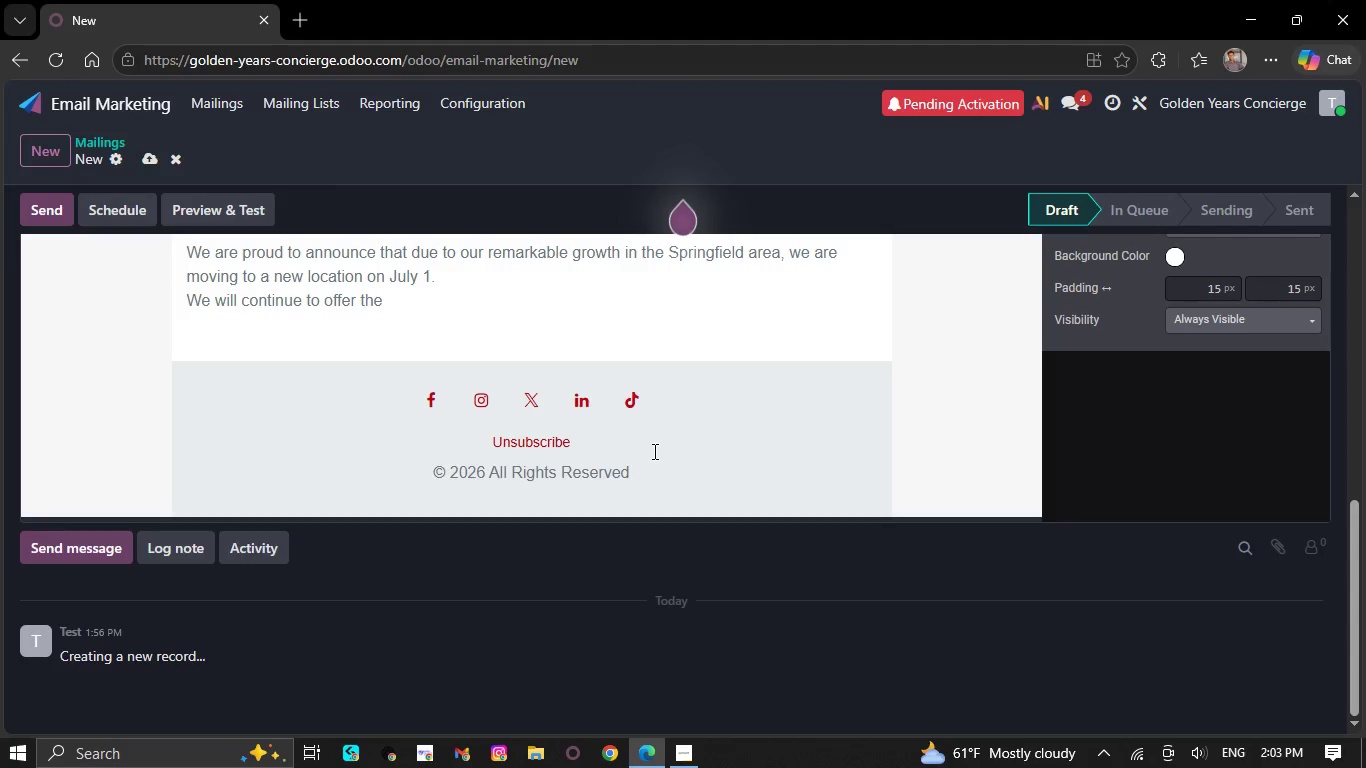 
key(Backspace)
 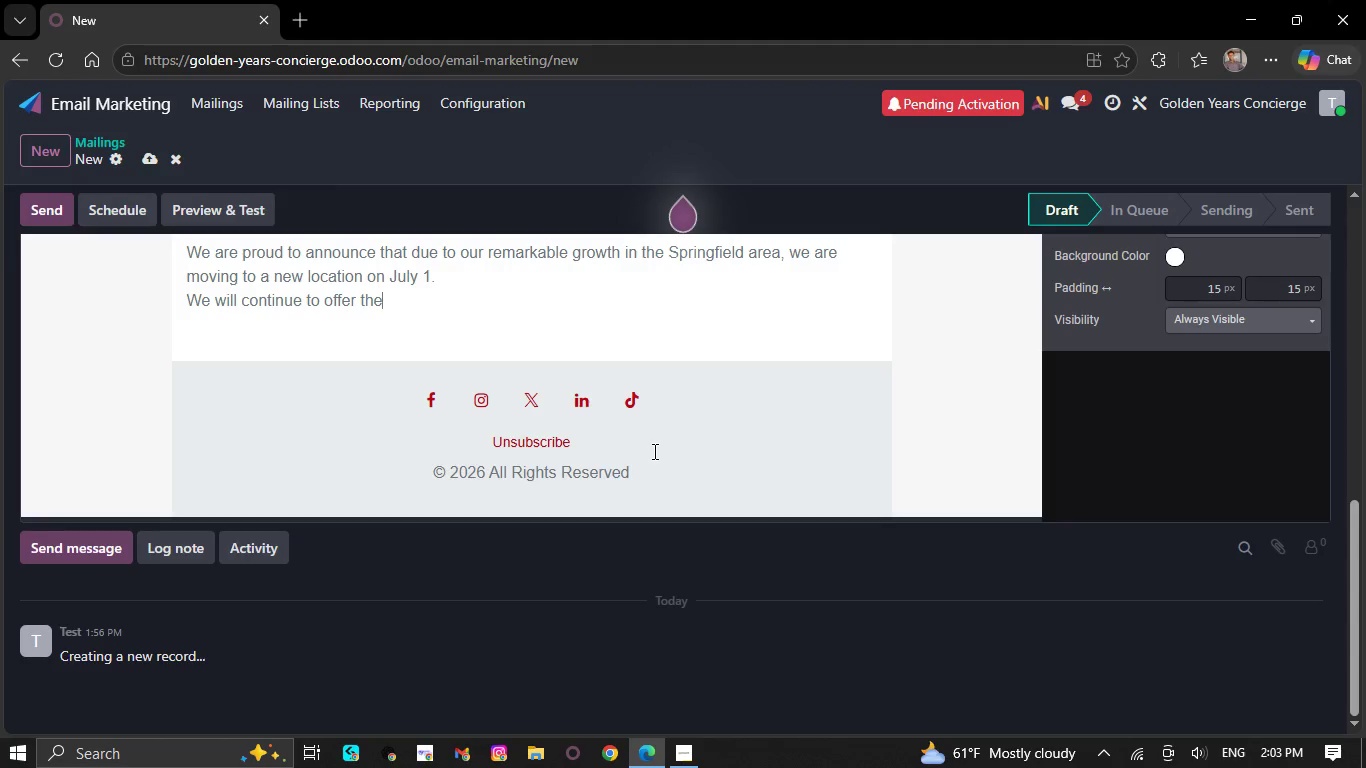 
key(Backspace)
 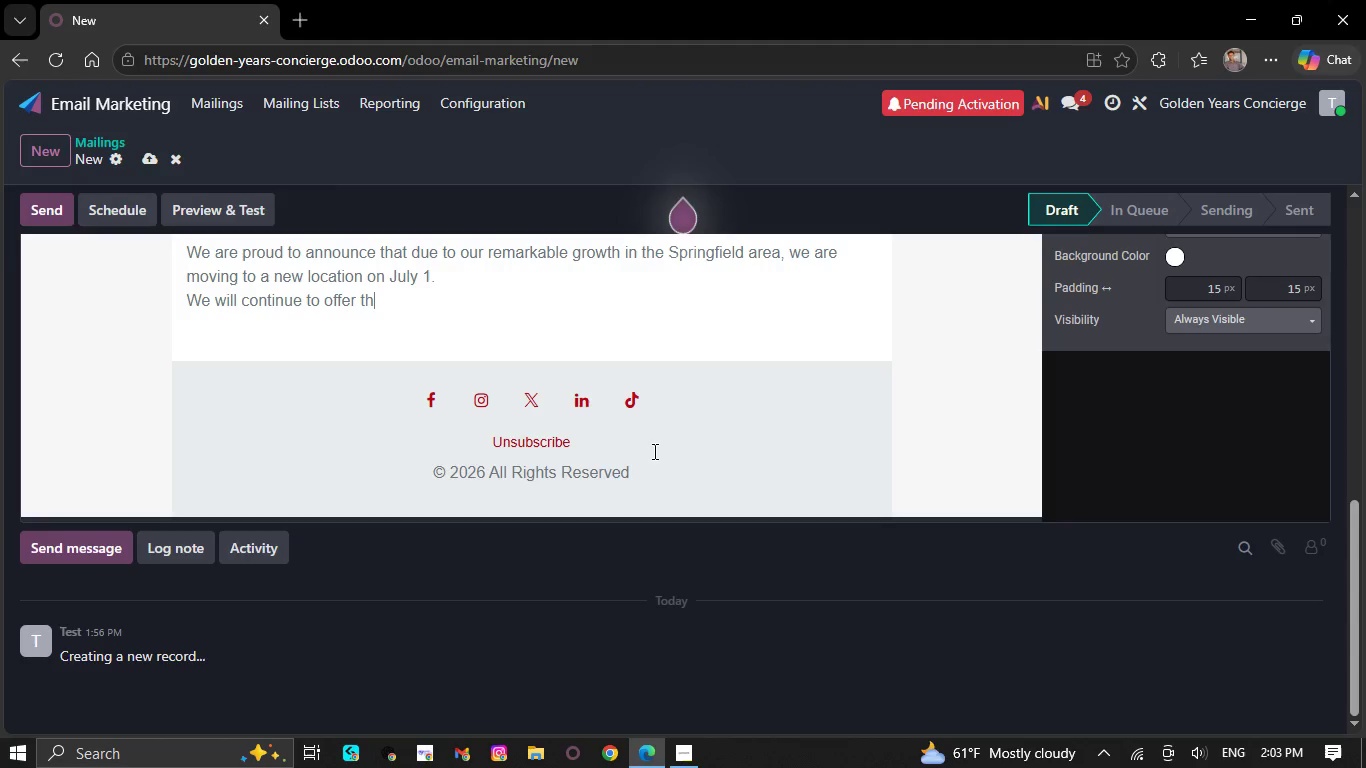 
key(Backspace)
 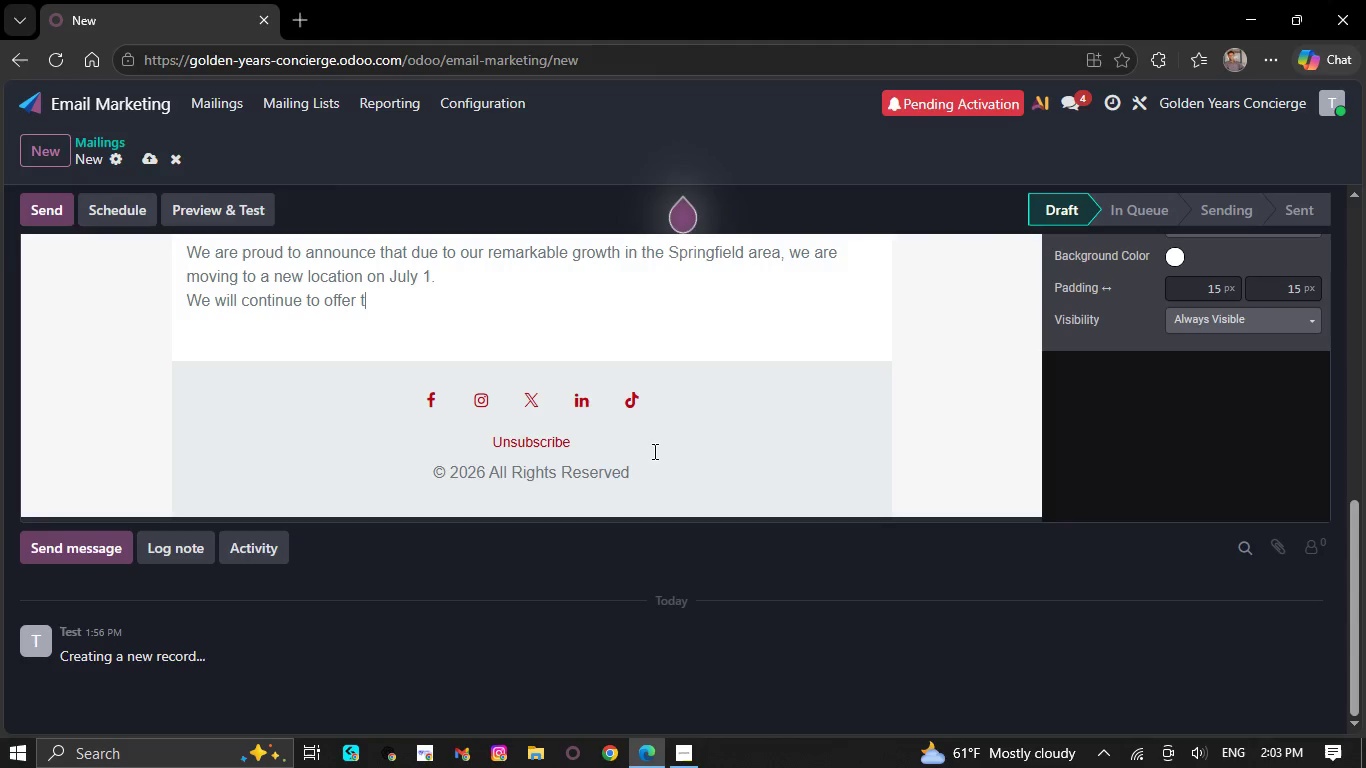 
key(Backspace)
 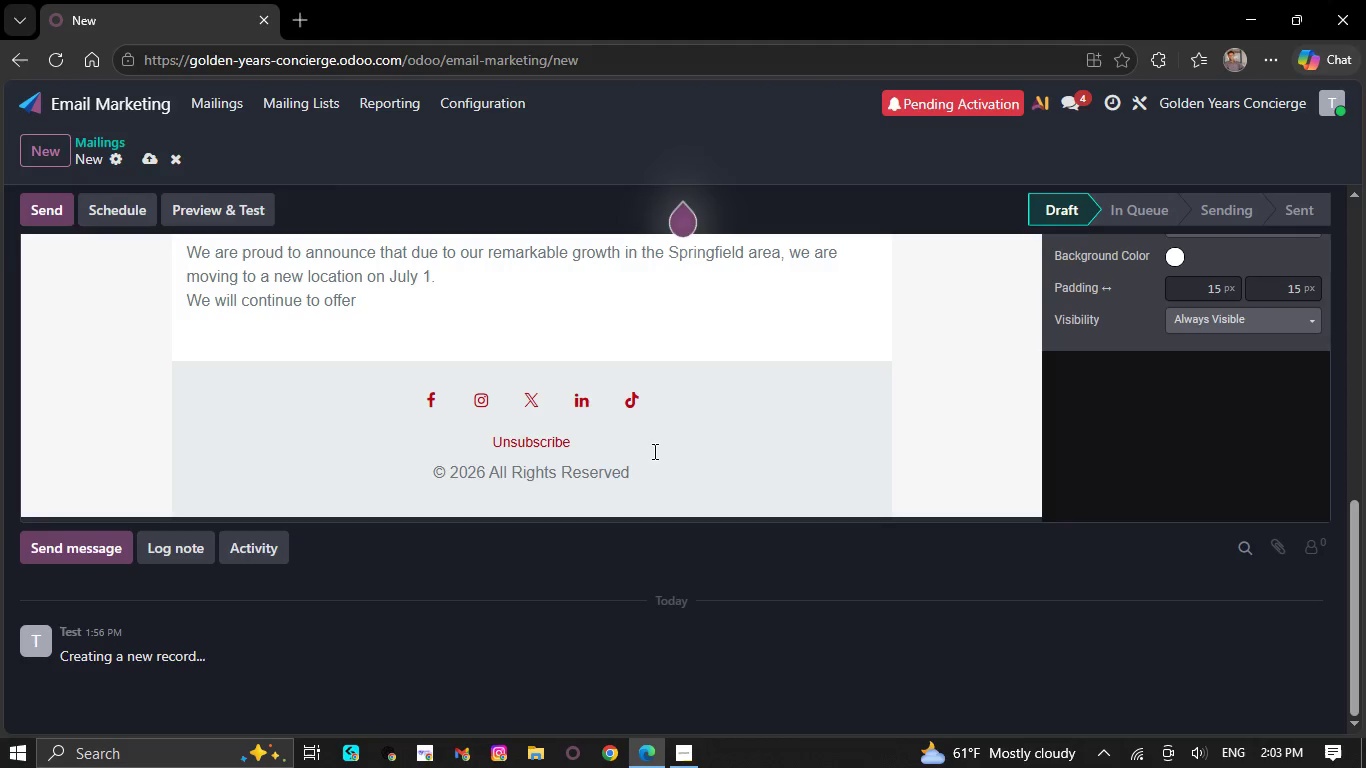 
key(Backspace)
 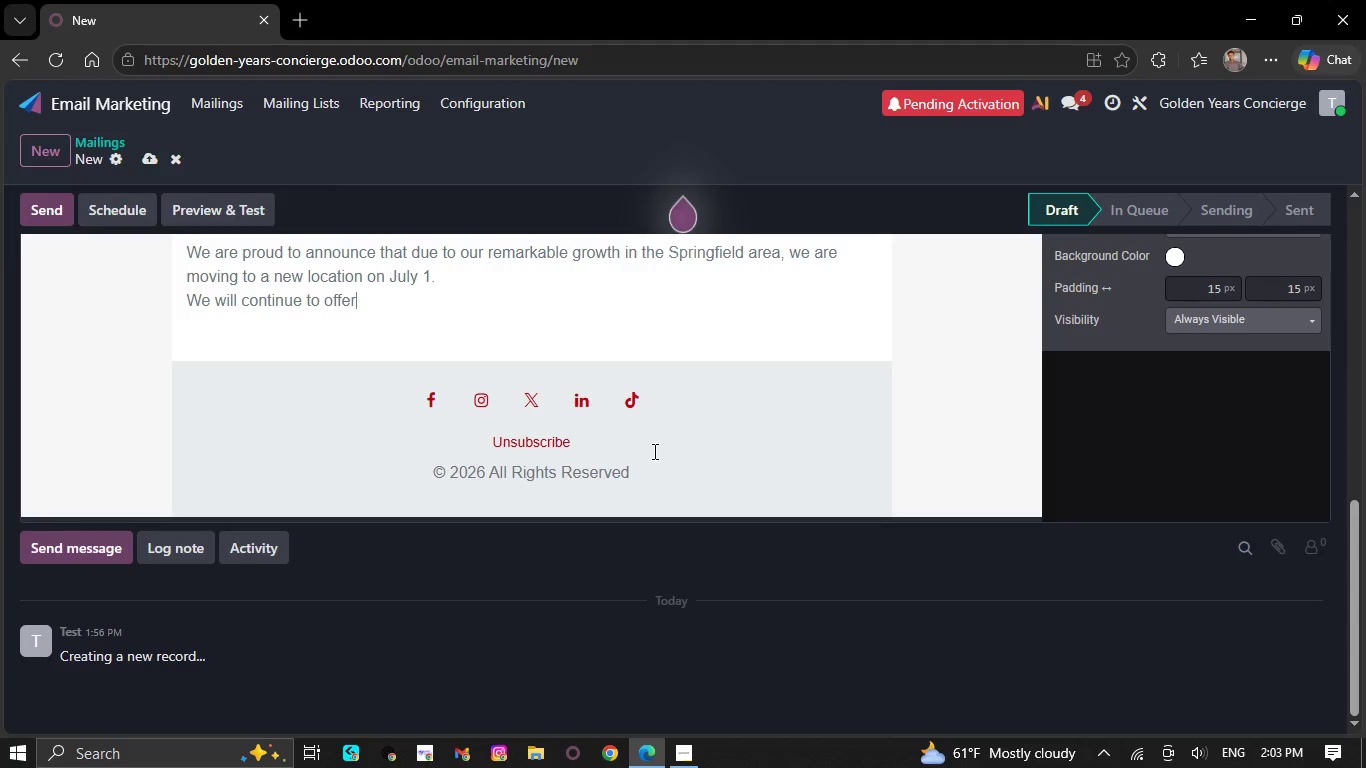 
key(Backspace)
 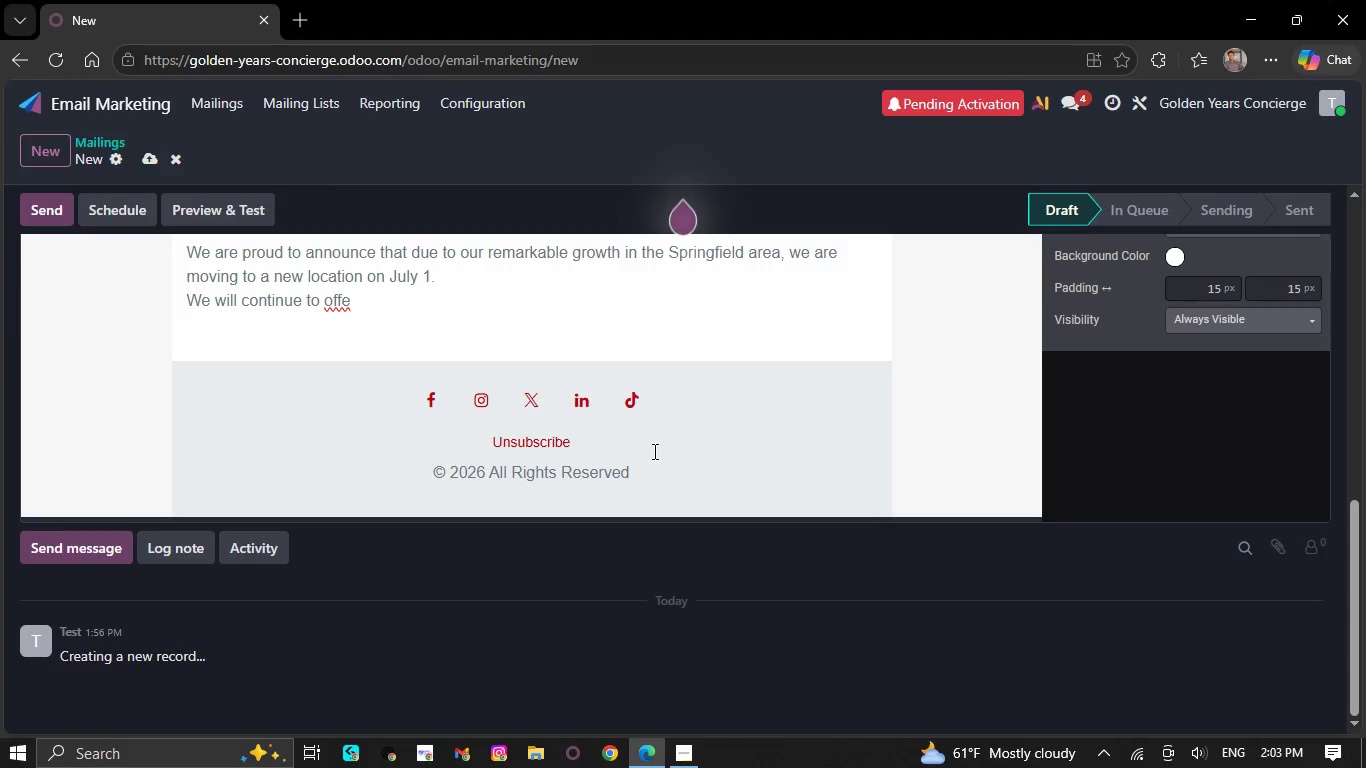 
key(Backspace)
 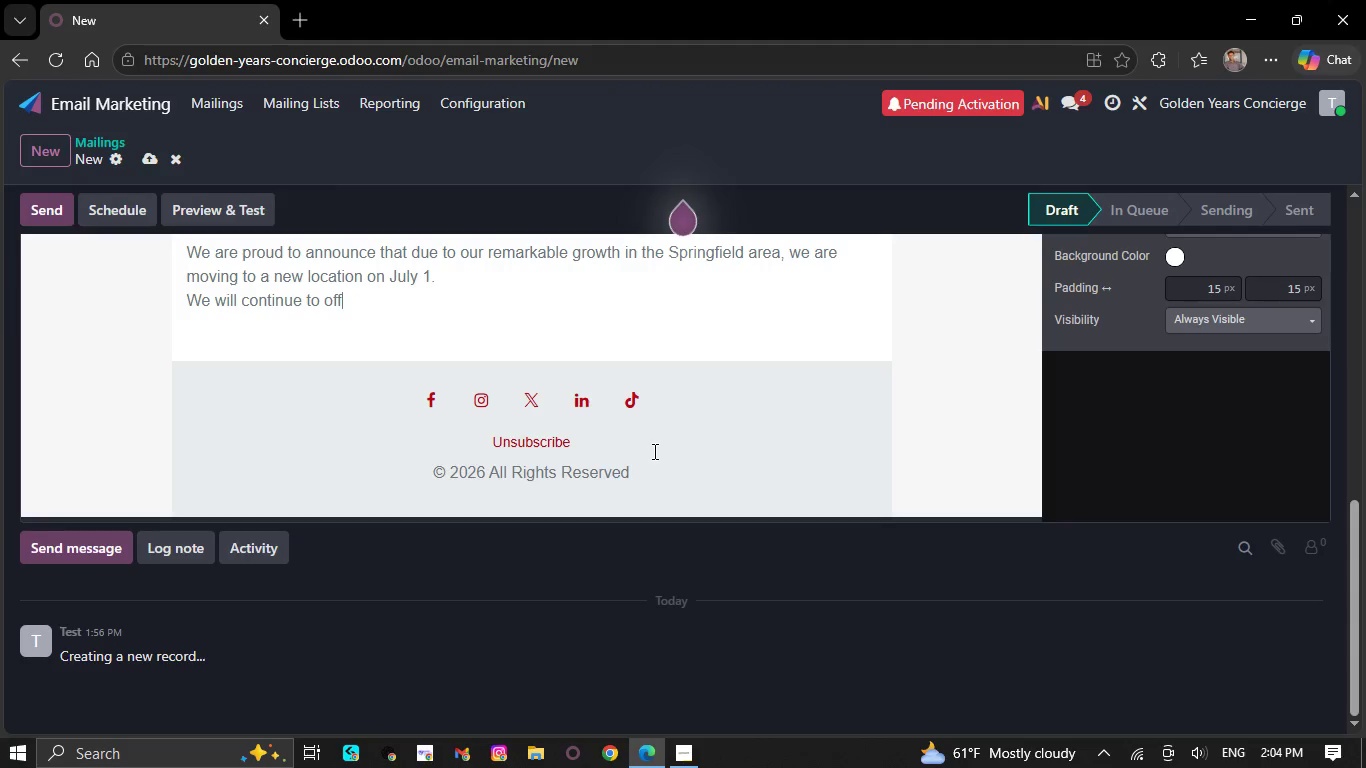 
wait(5.17)
 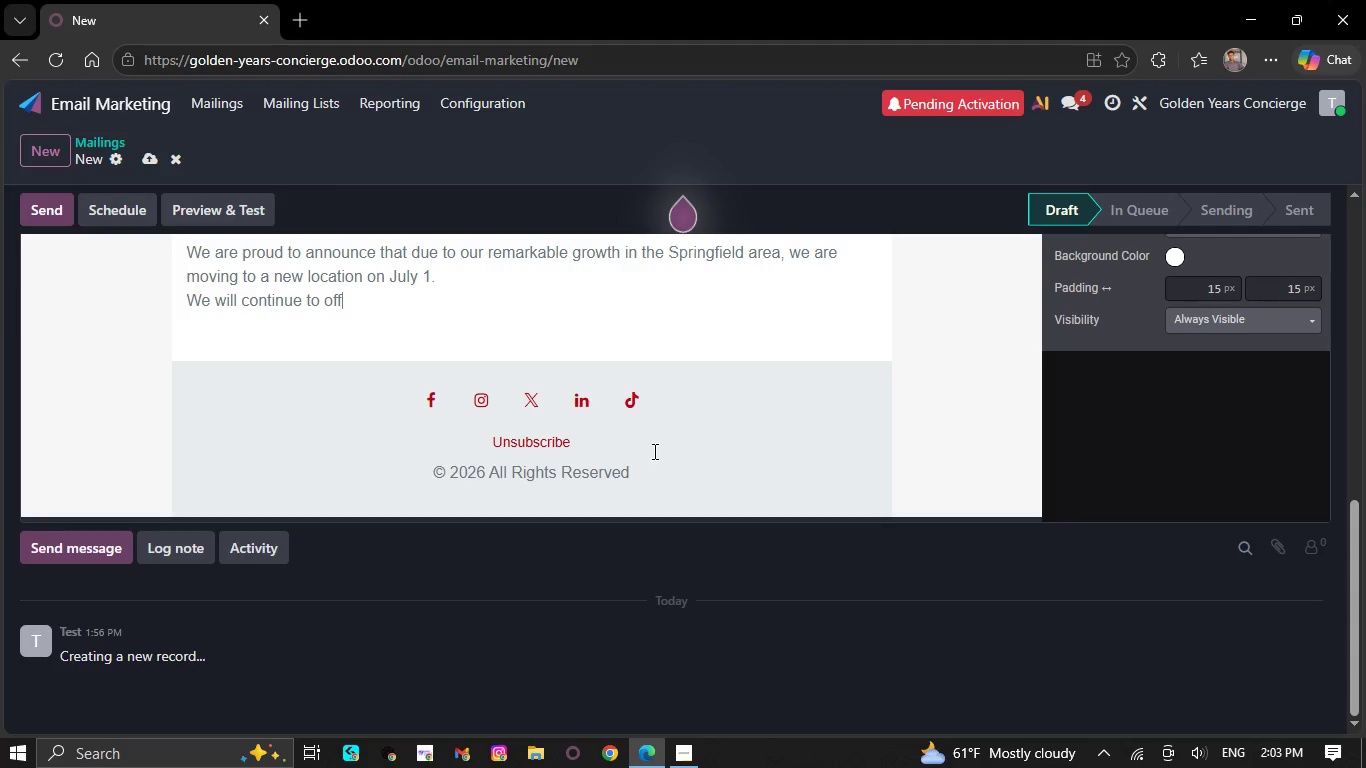 
key(Backspace)
 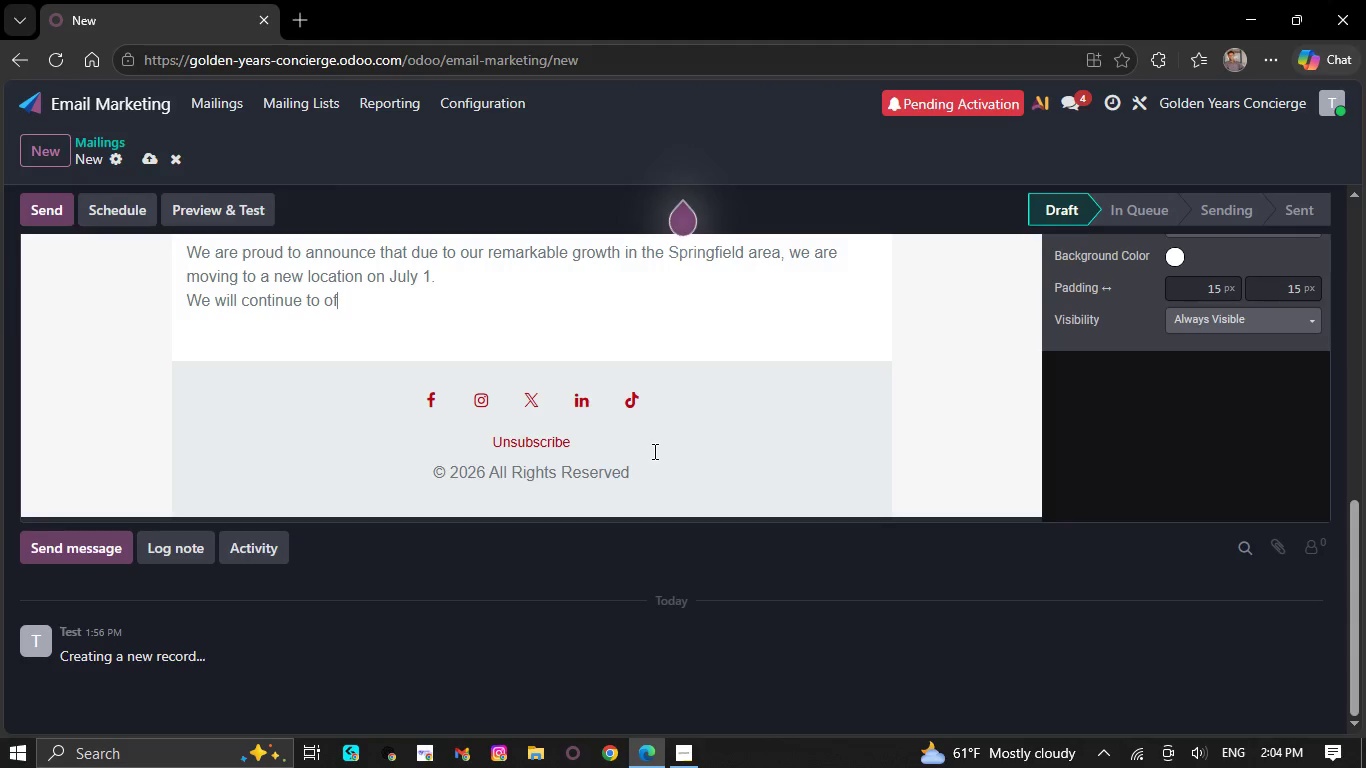 
key(Backspace)
 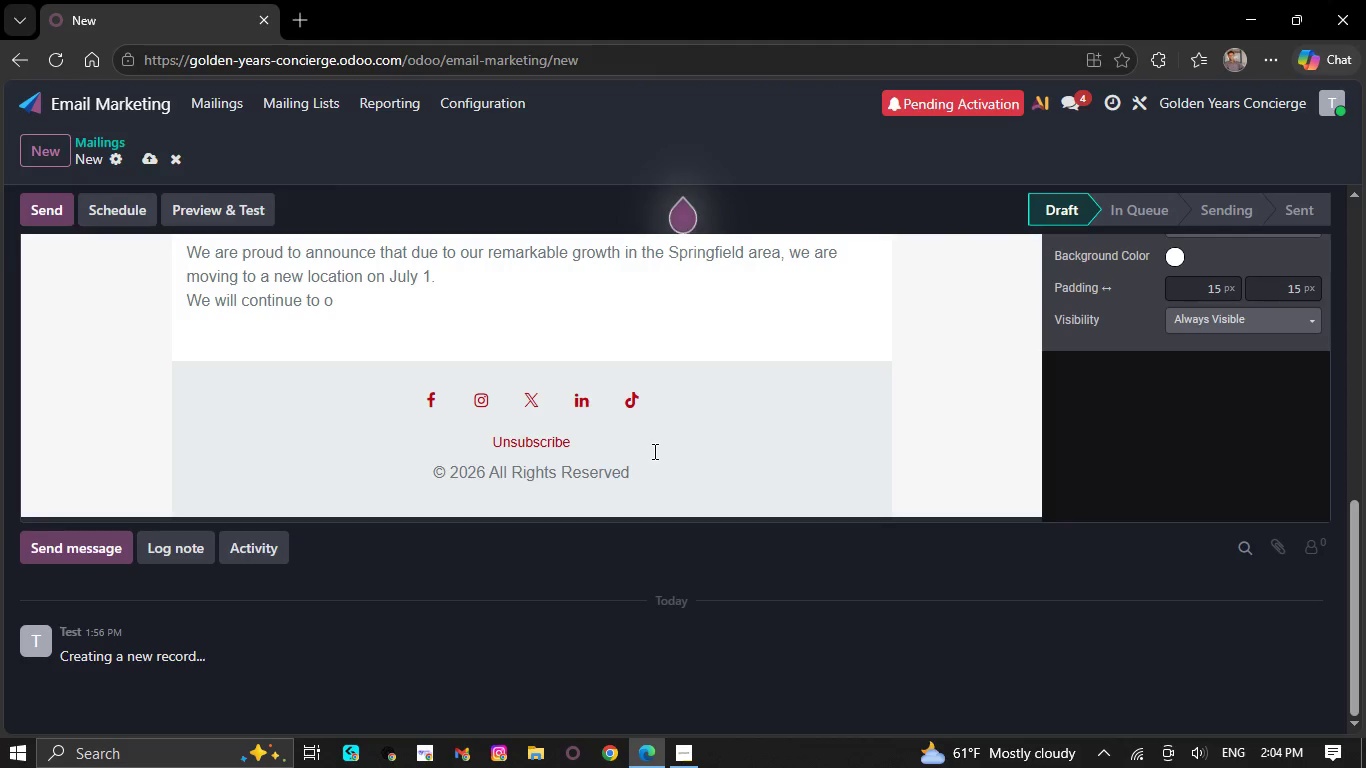 
key(Backspace)
 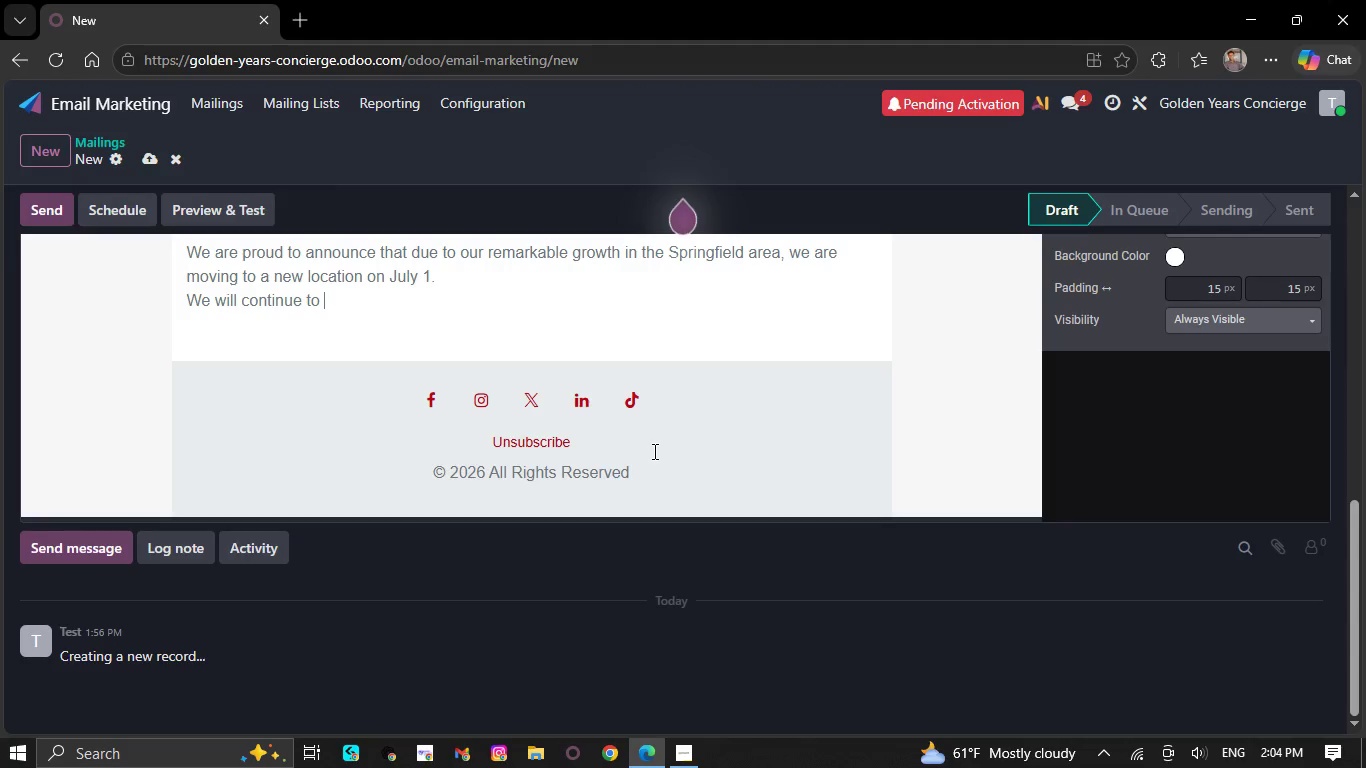 
key(Backspace)
 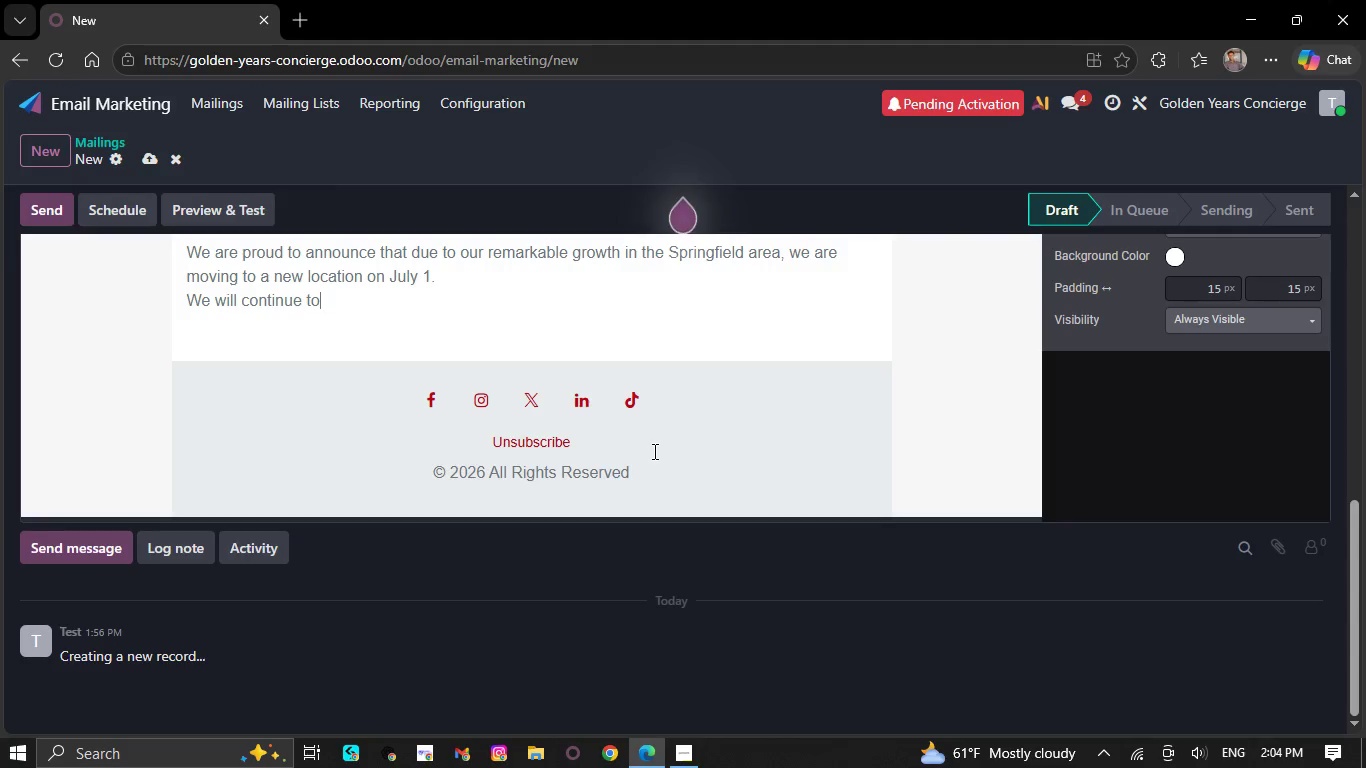 
key(Backspace)
 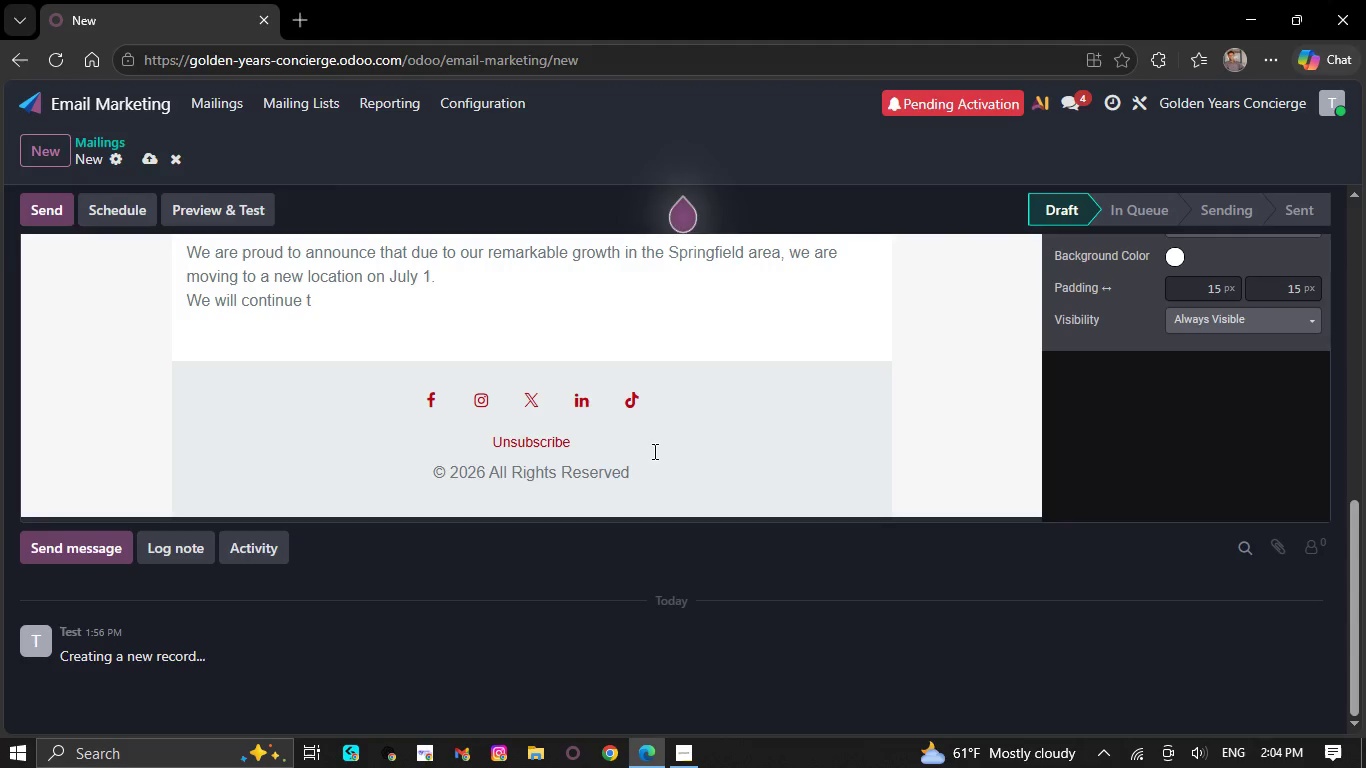 
wait(11.33)
 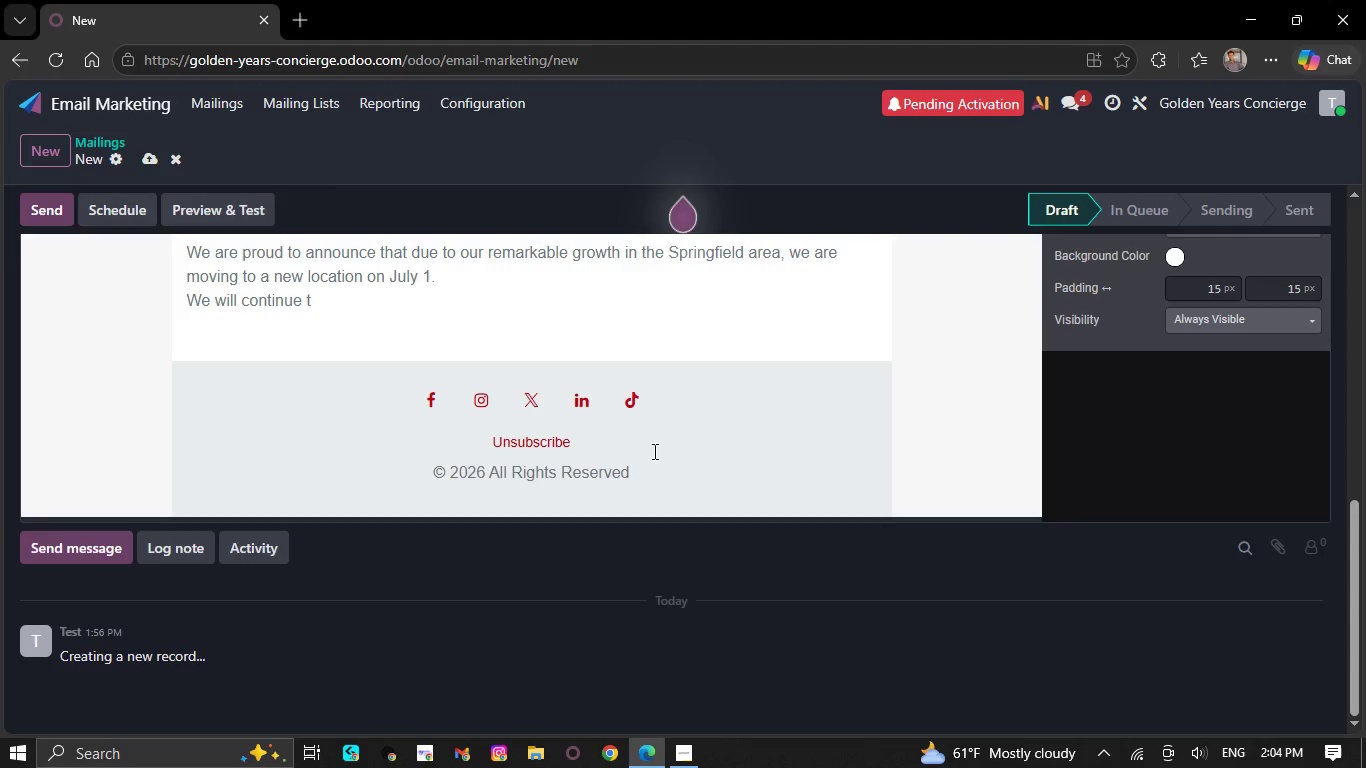 
key(Backspace)
 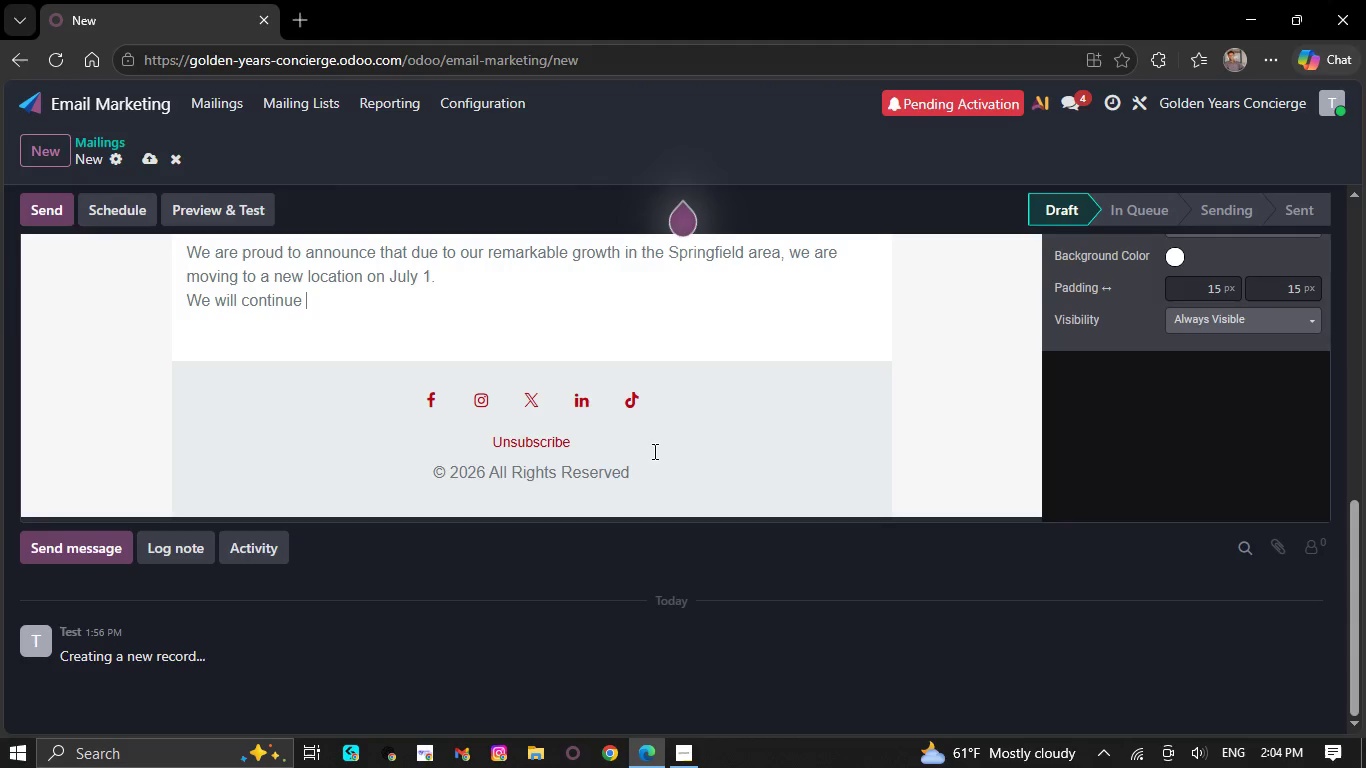 
key(Backspace)
 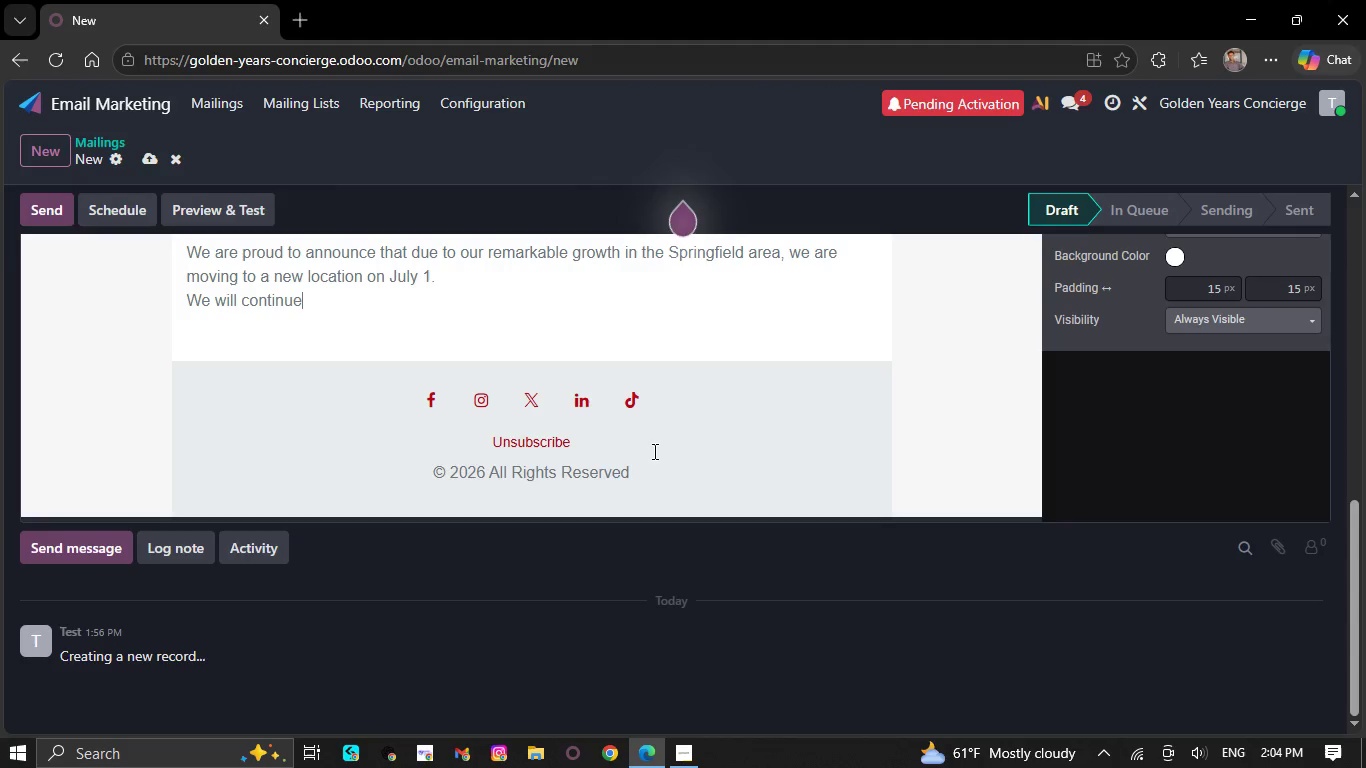 
wait(9.91)
 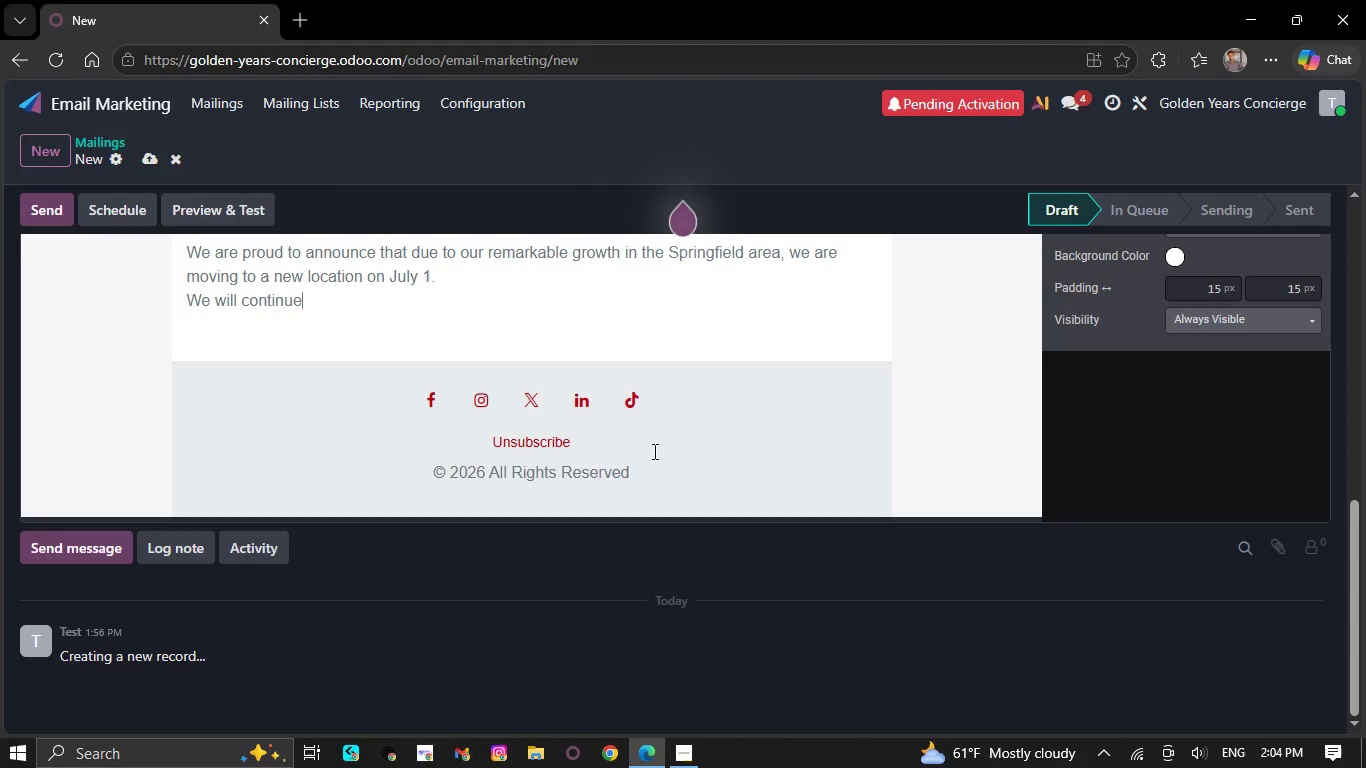 
key(Backspace)
 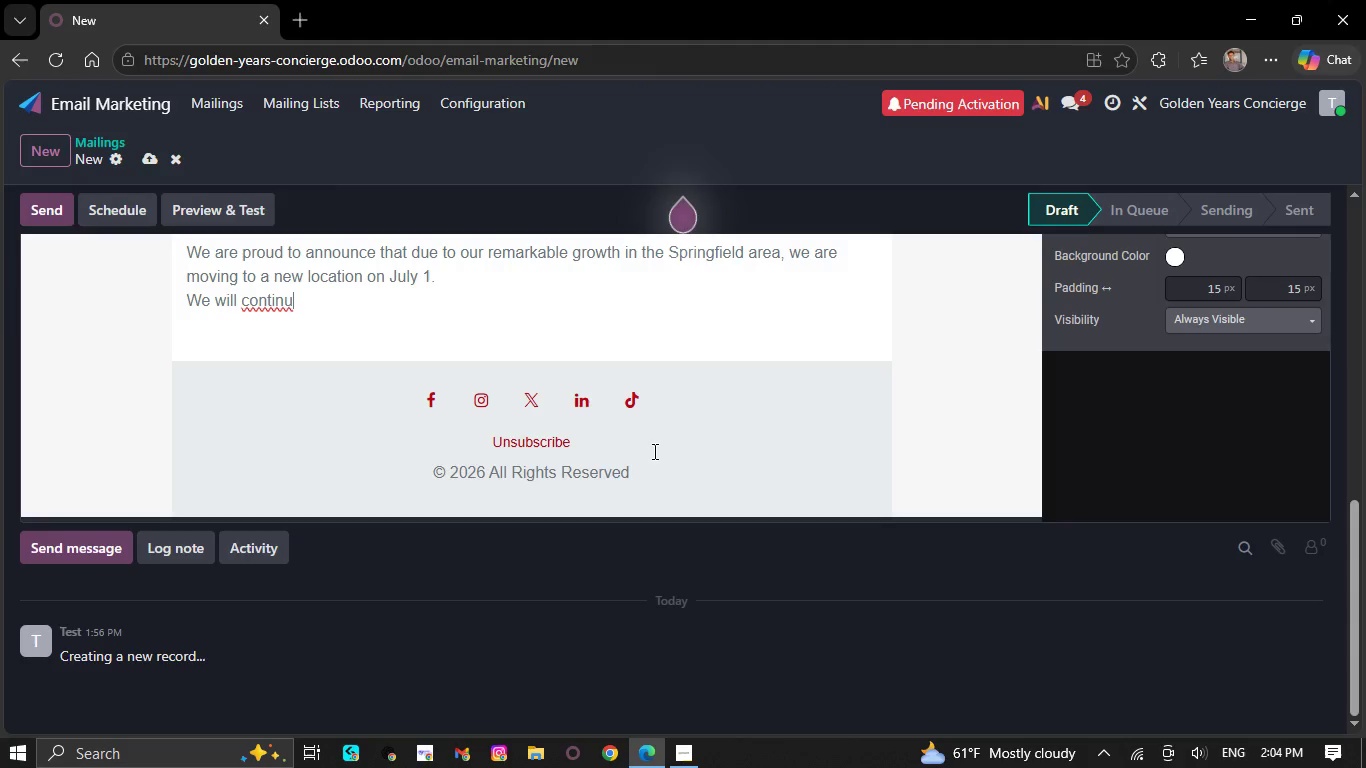 
key(Backspace)
 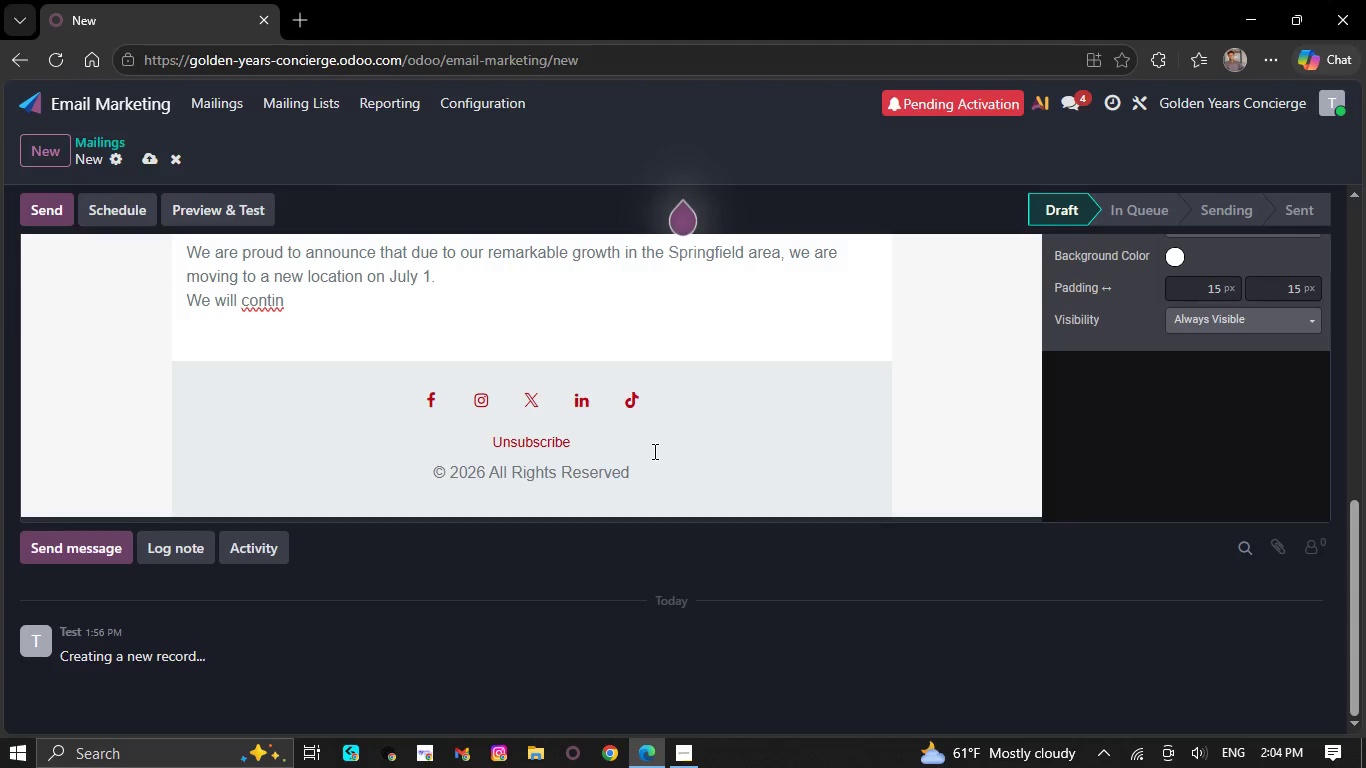 
key(Backspace)
 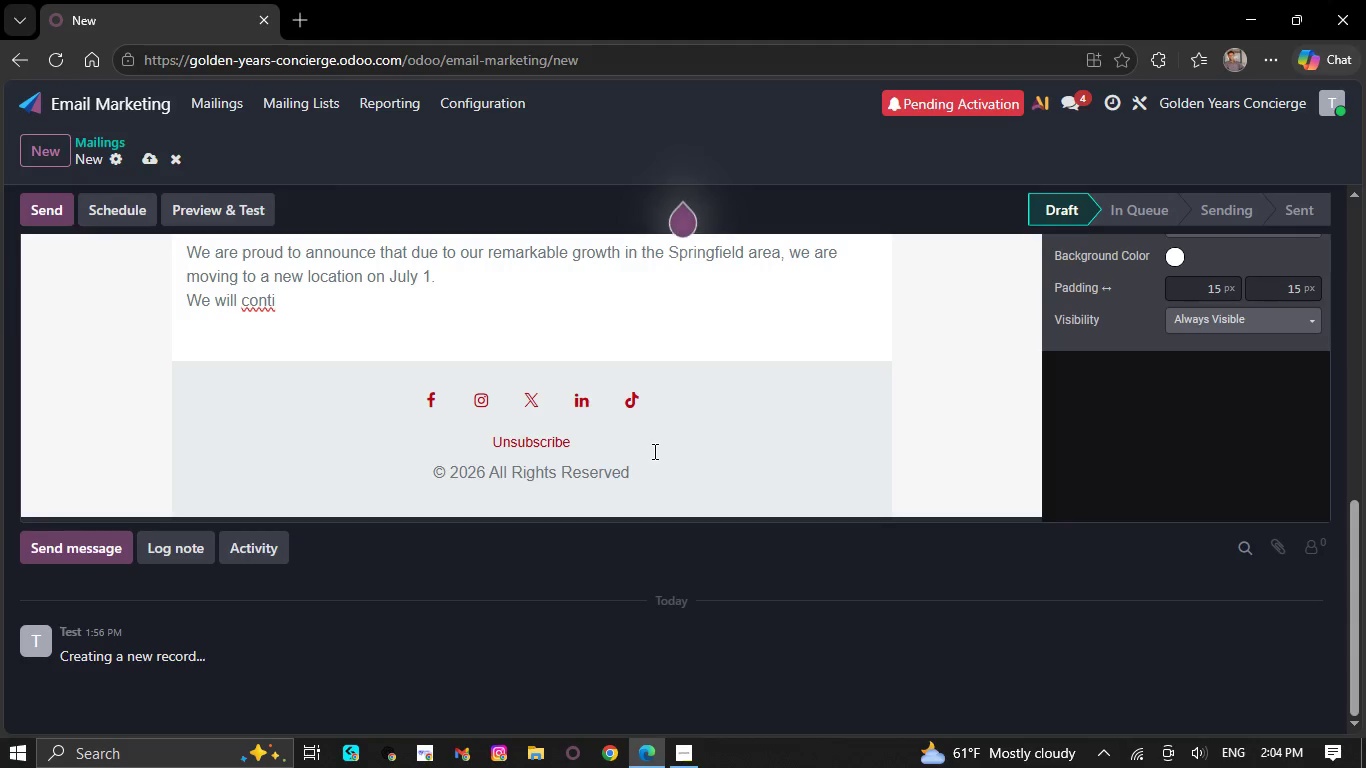 
wait(7.19)
 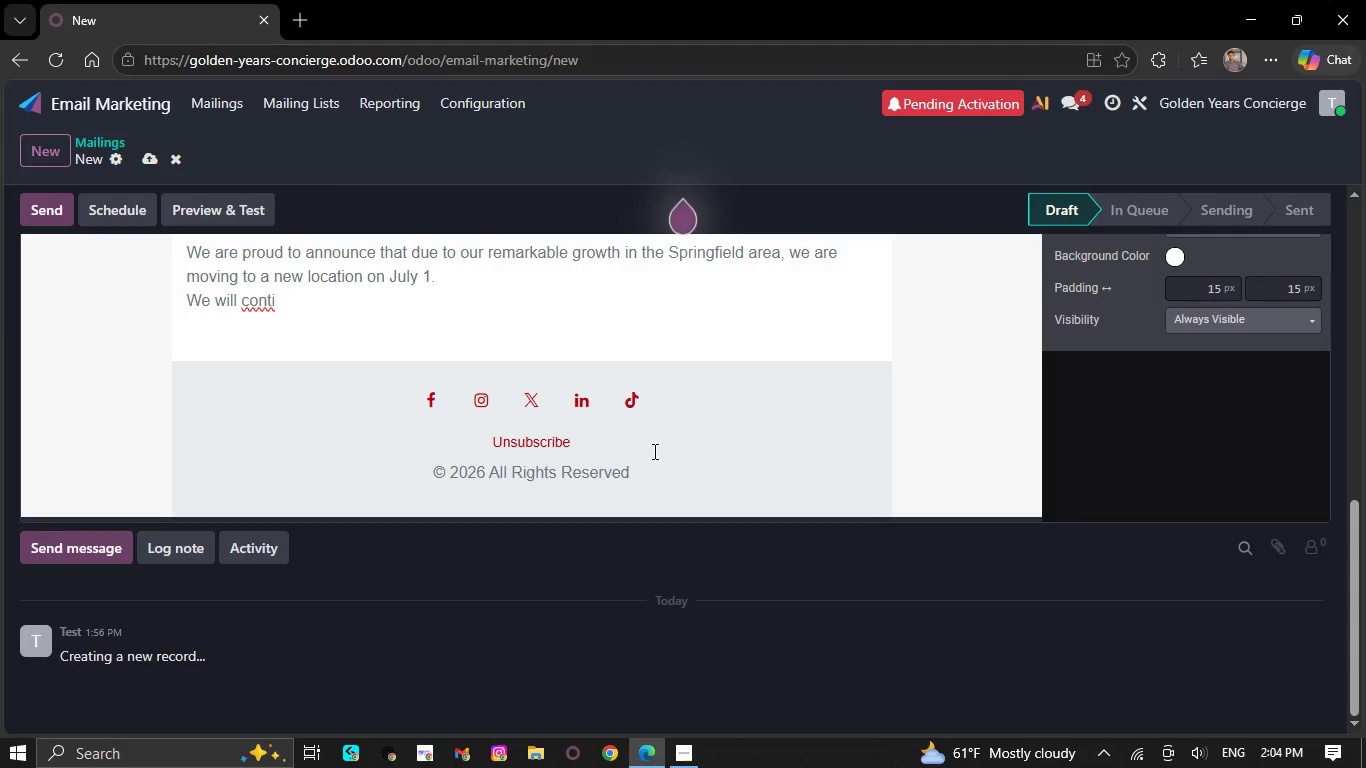 
key(Backspace)
 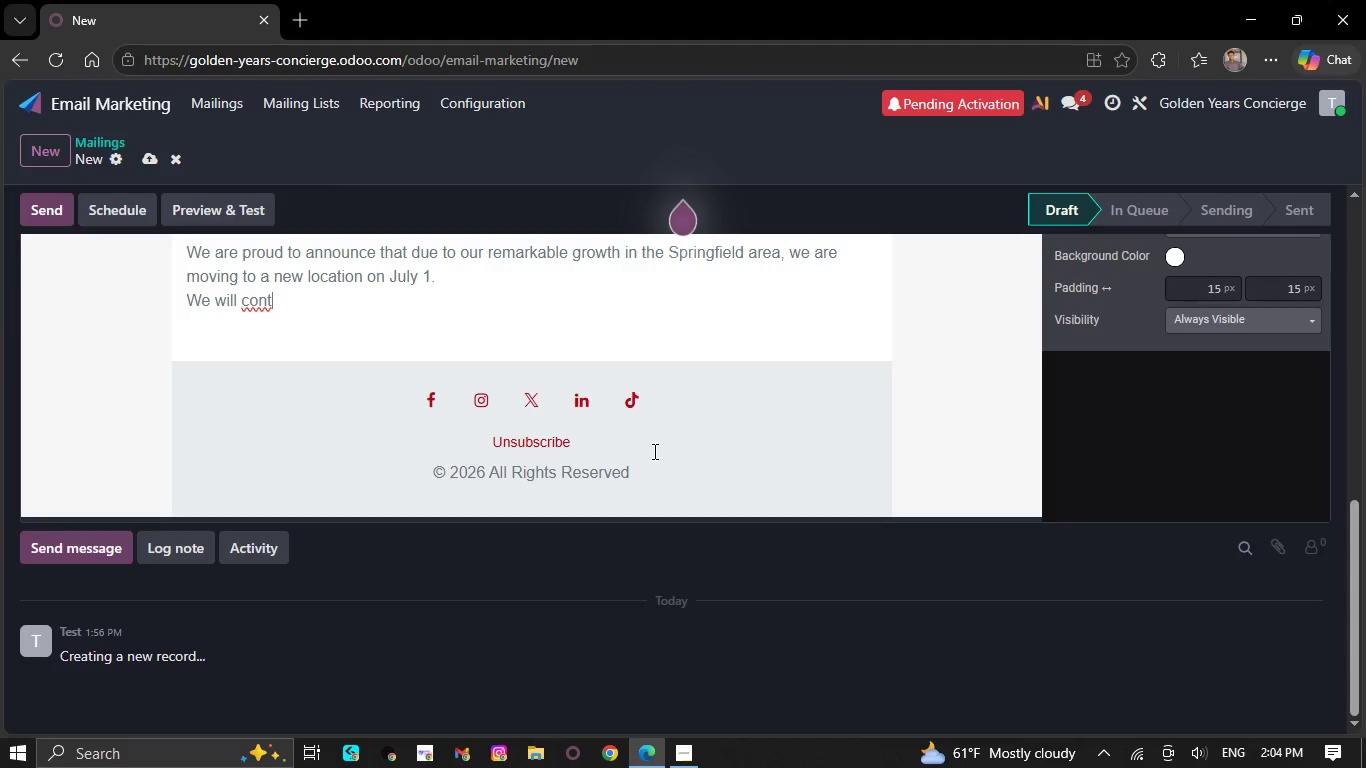 
key(Backspace)
 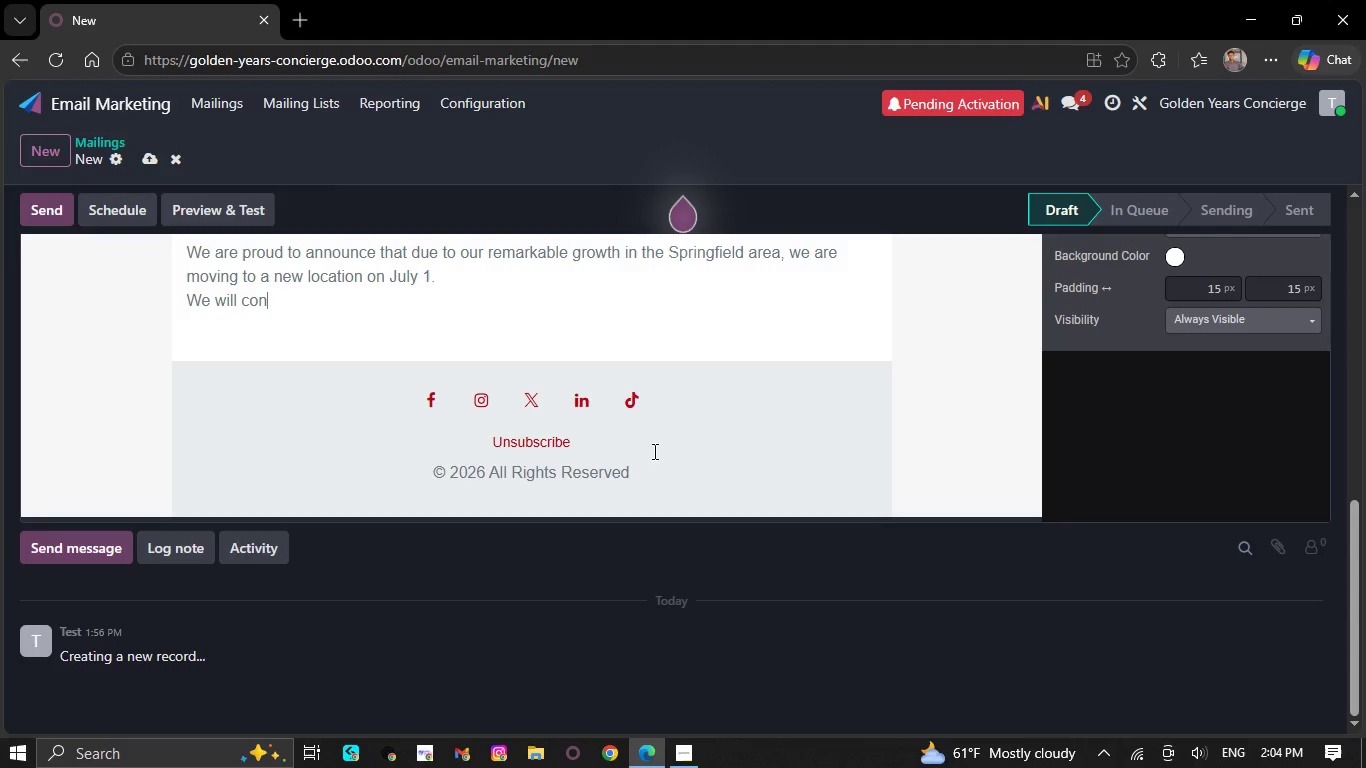 
wait(5.12)
 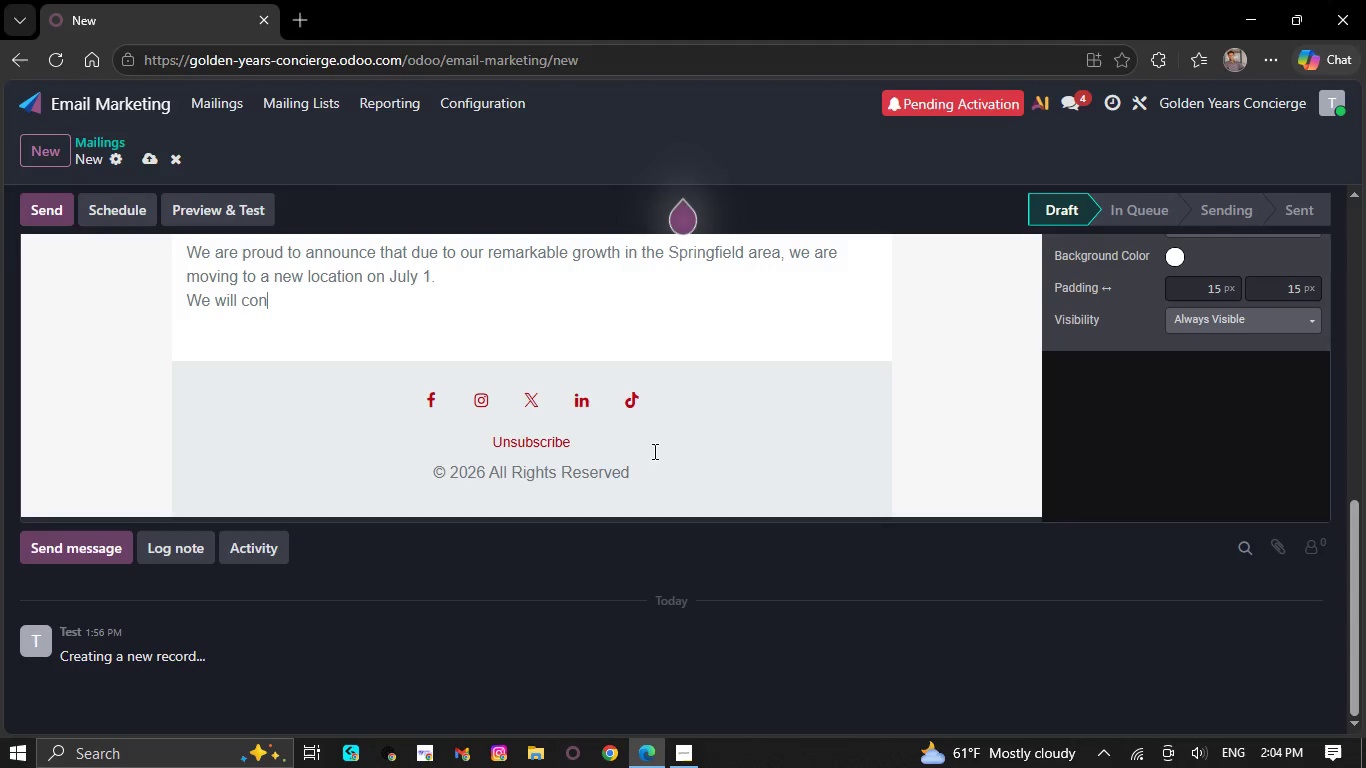 
key(Backspace)
 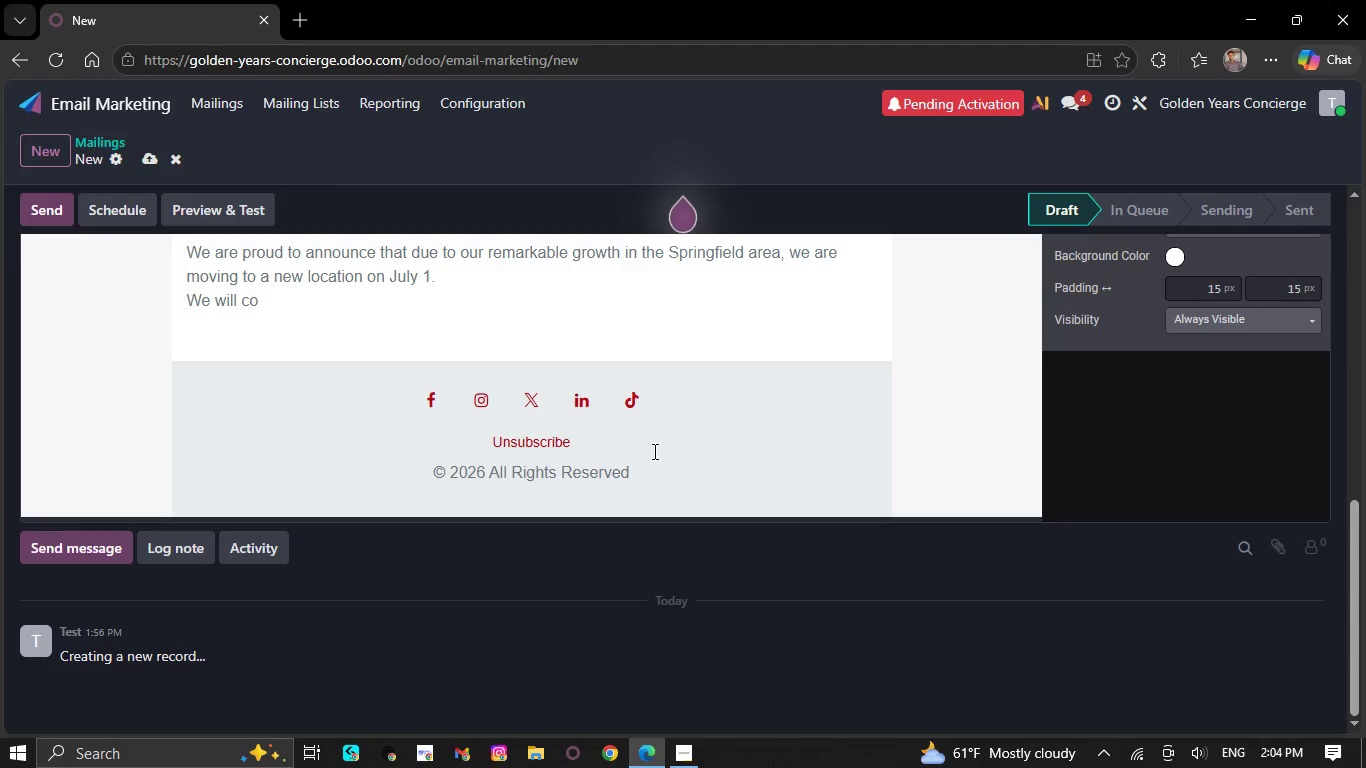 
hold_key(key=Backspace, duration=1.5)
 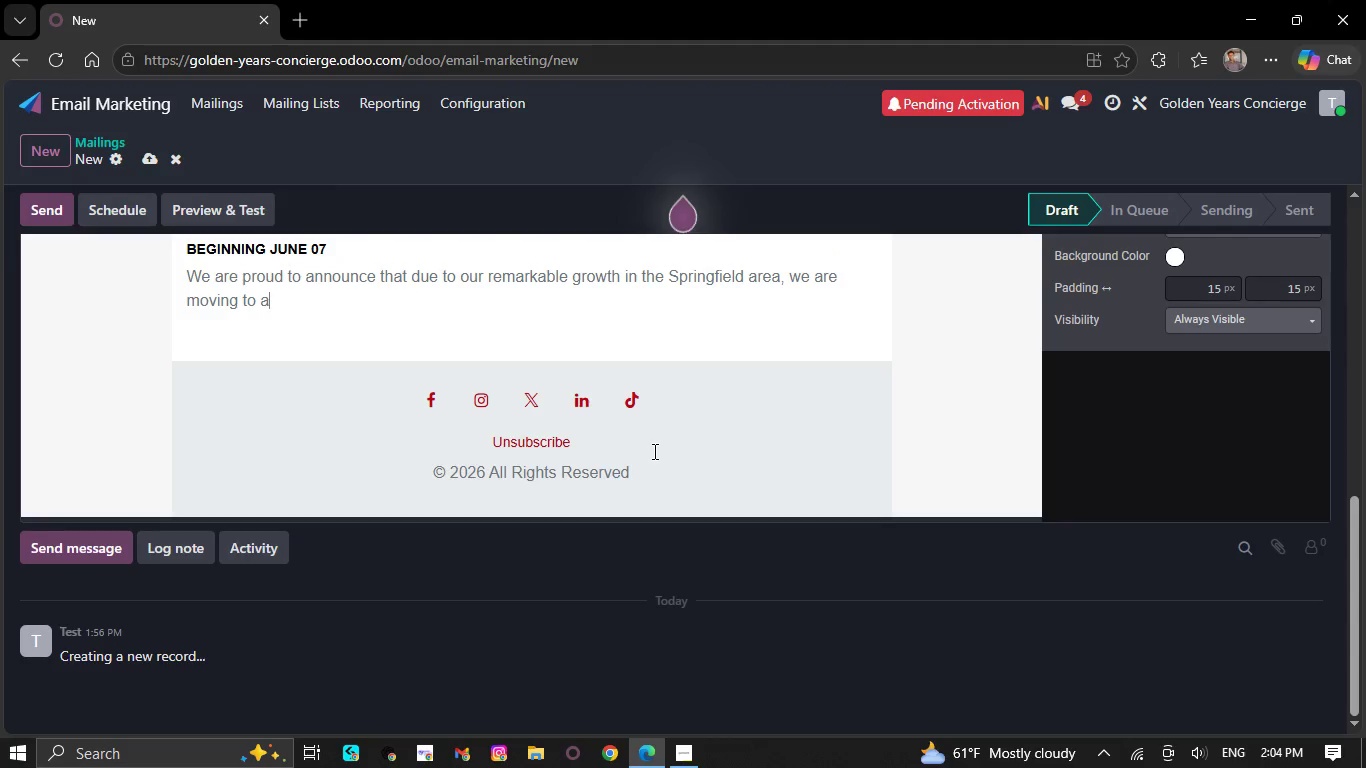 
hold_key(key=Backspace, duration=0.94)
 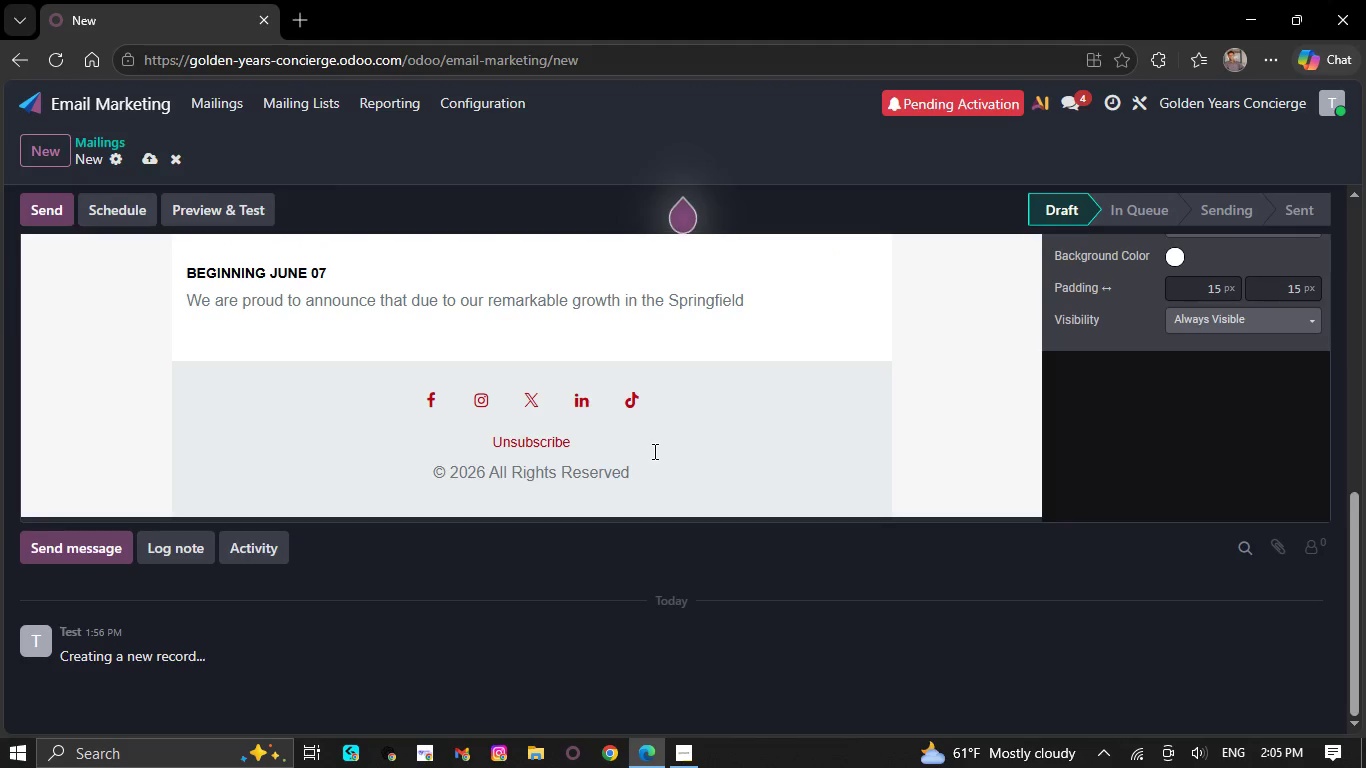 
key(Backspace)
 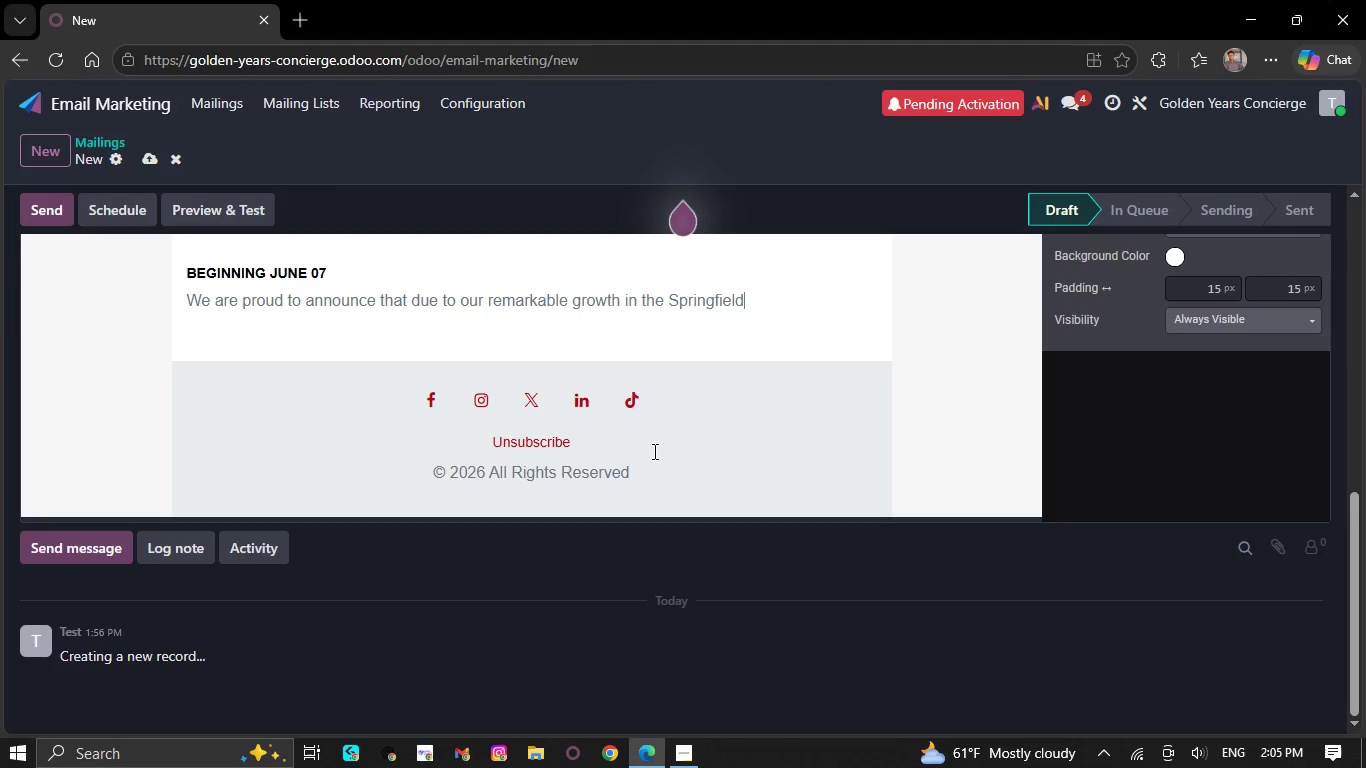 
key(Backspace)
 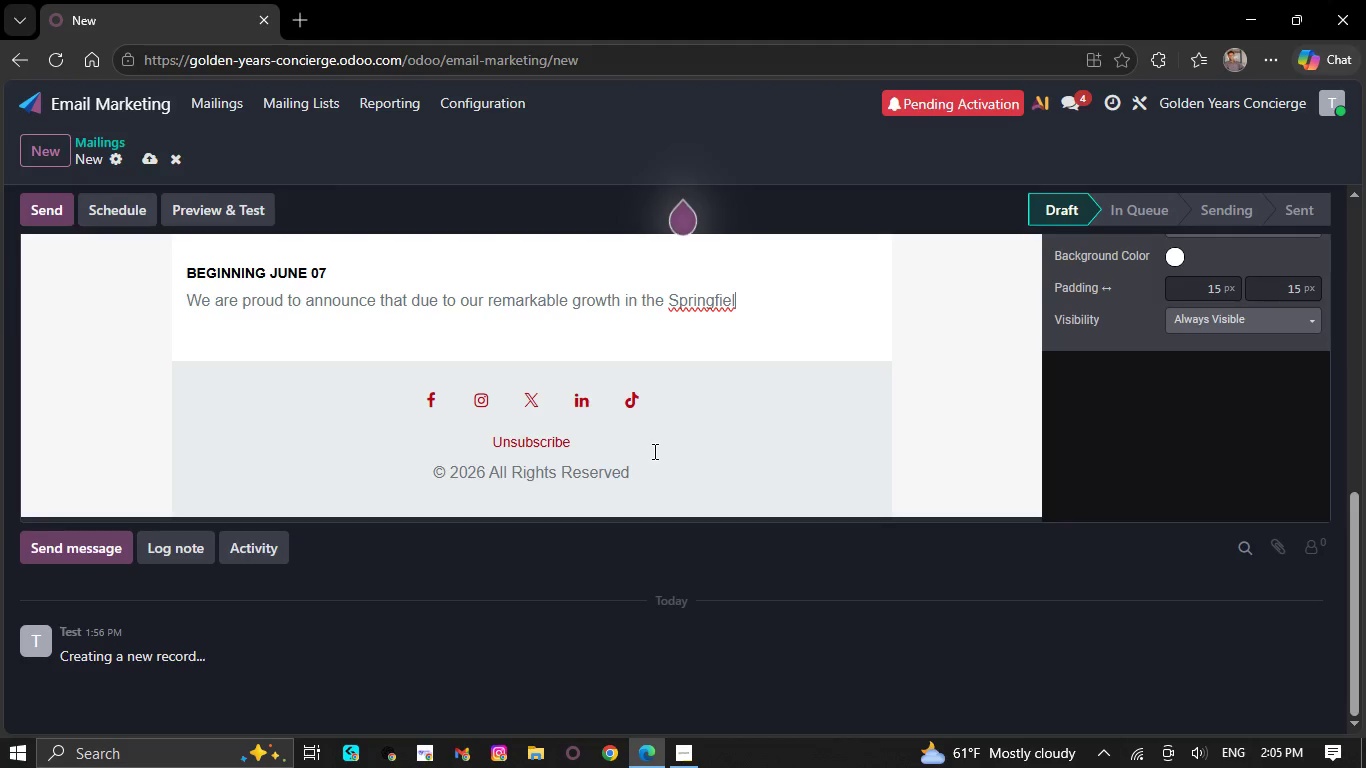 
key(Backspace)
 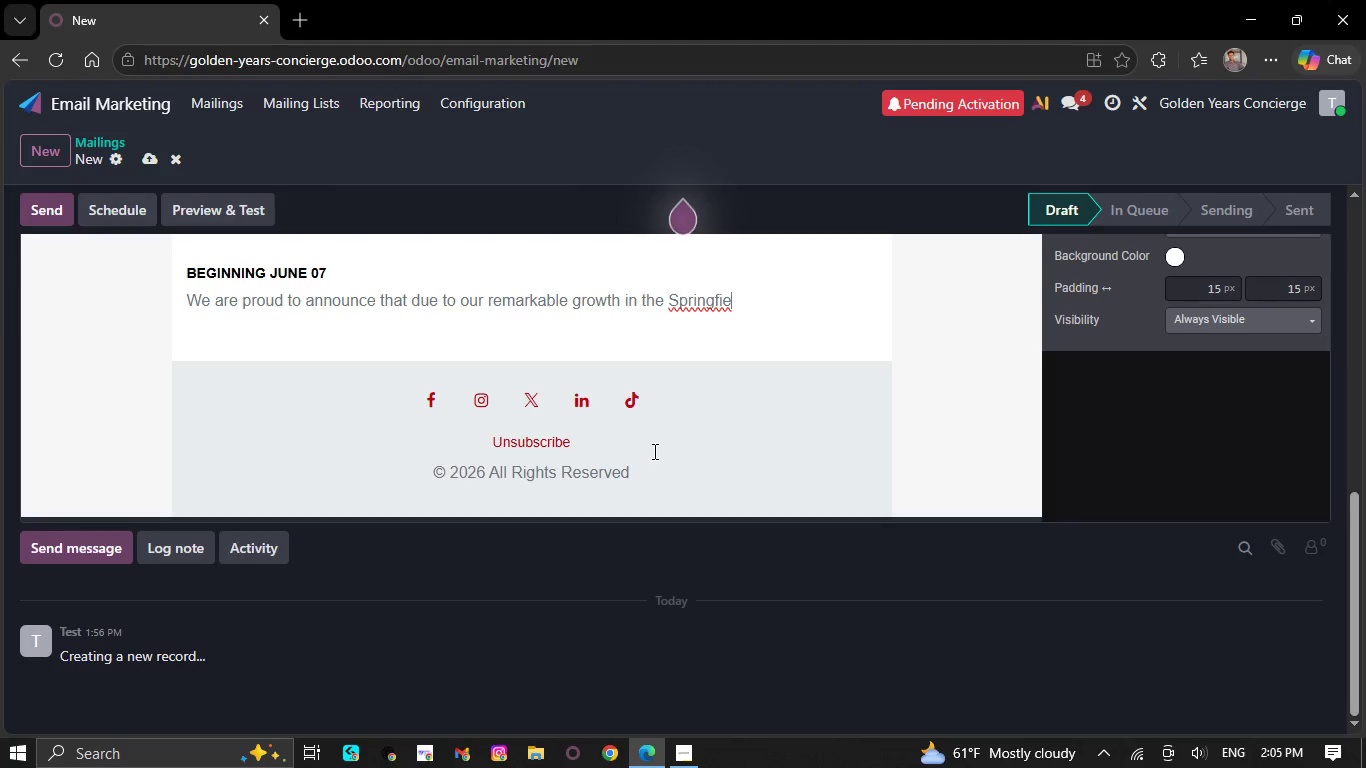 
key(Backspace)
 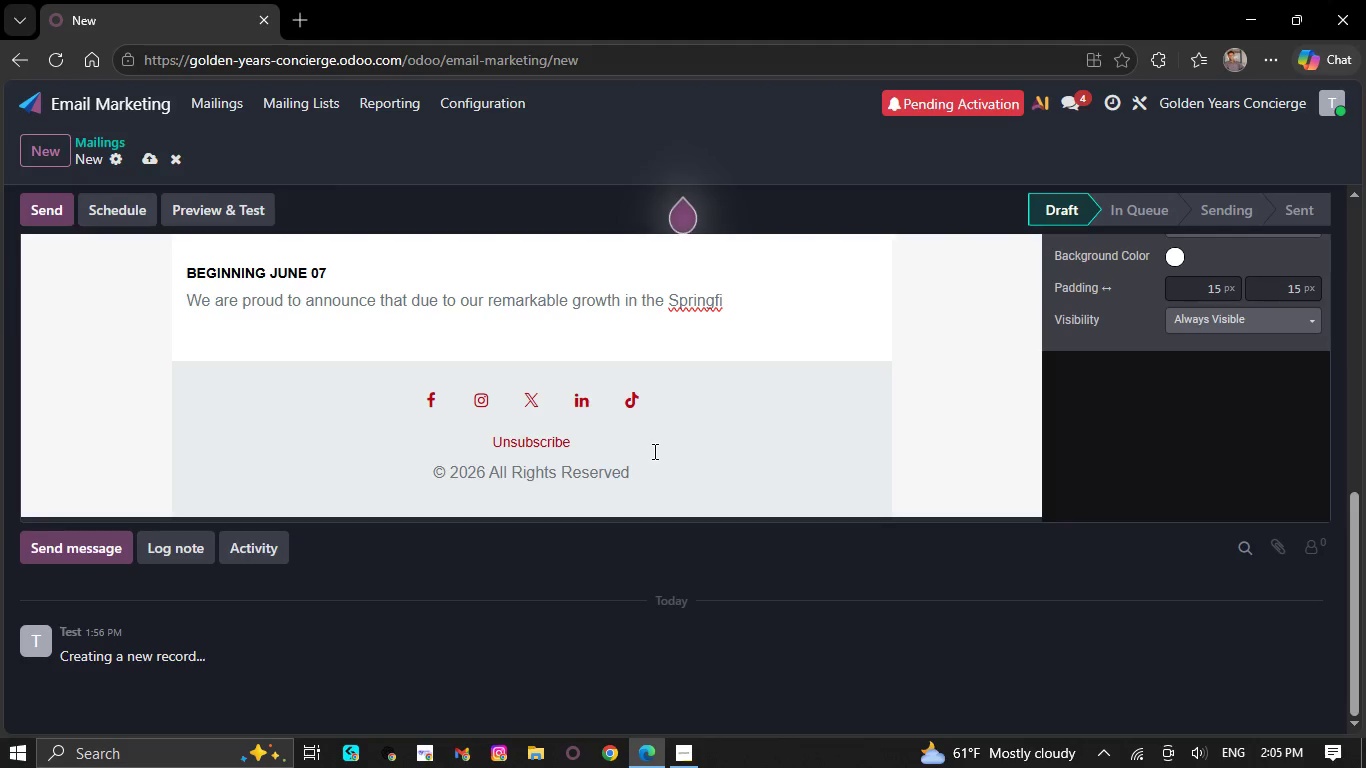 
wait(9.09)
 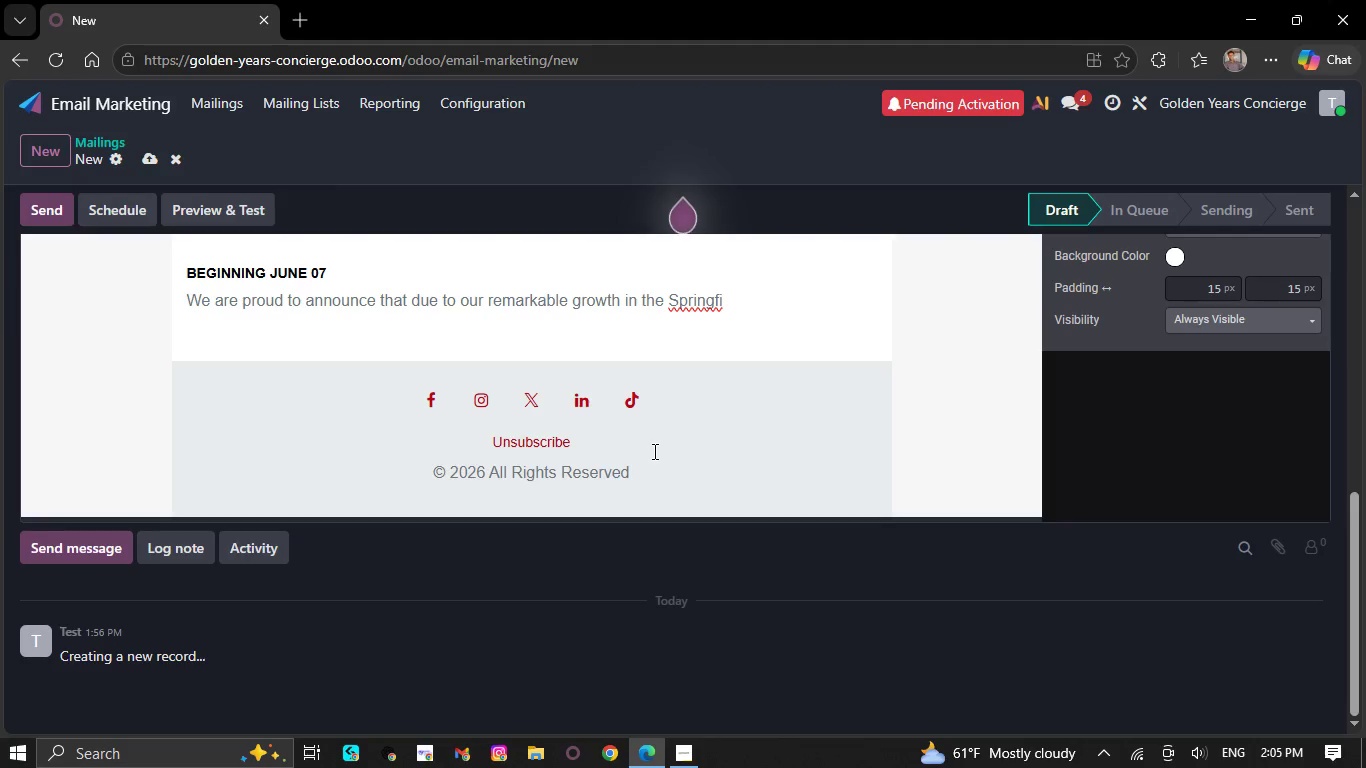 
key(Backspace)
 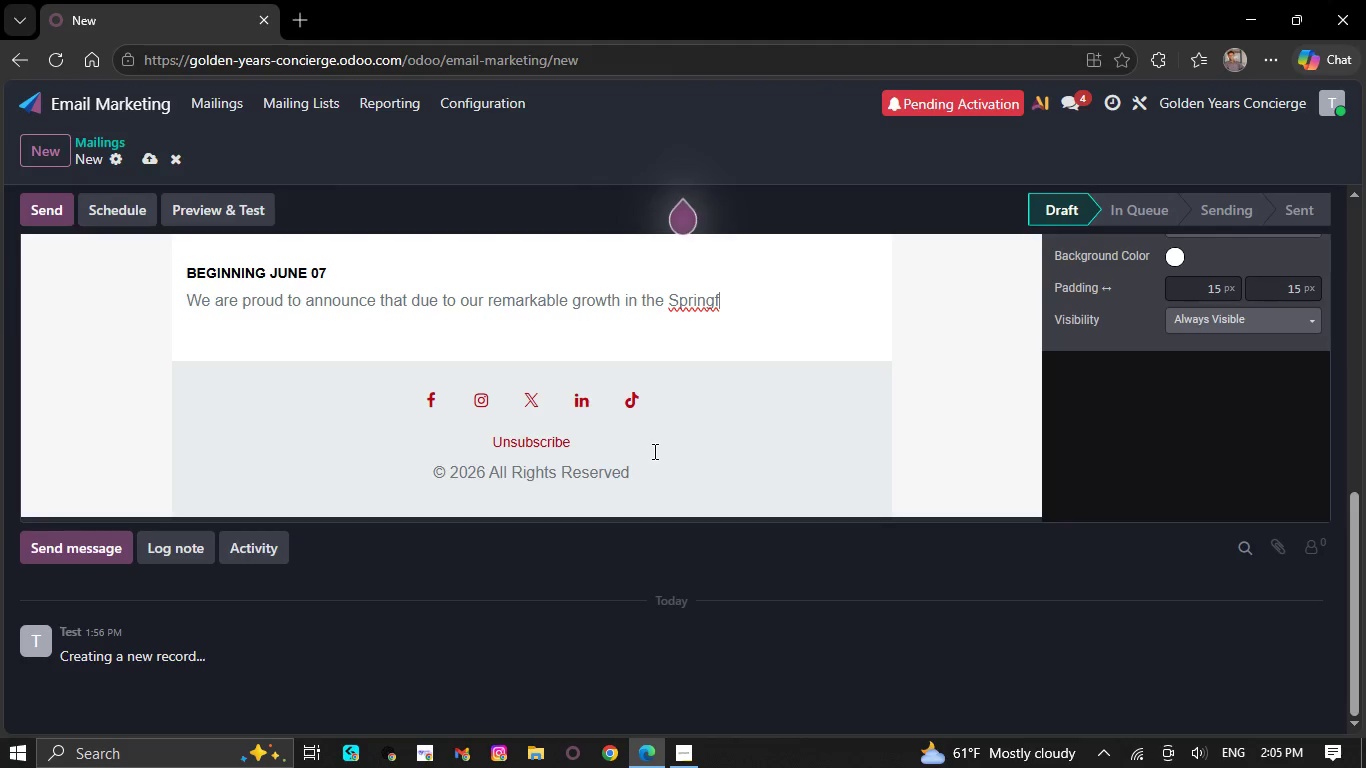 
key(Backspace)
 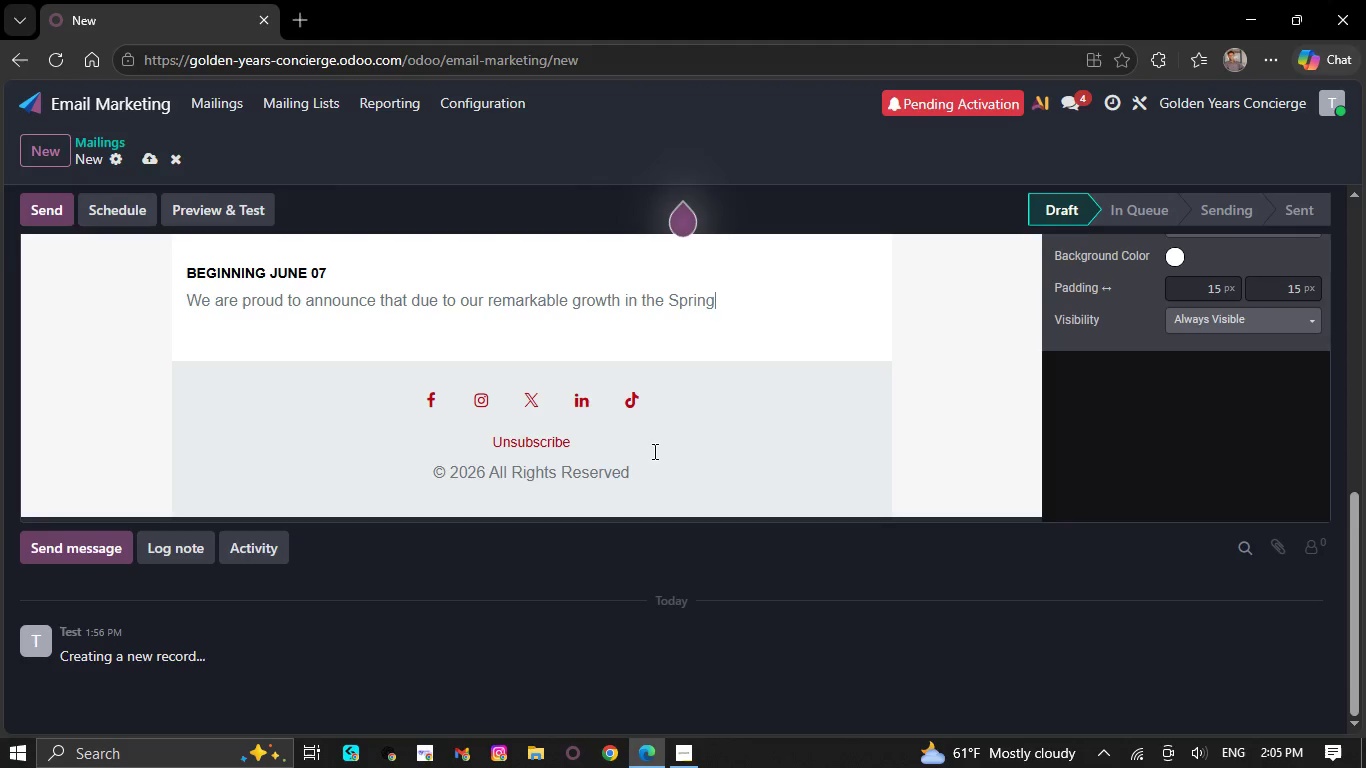 
key(Backspace)
 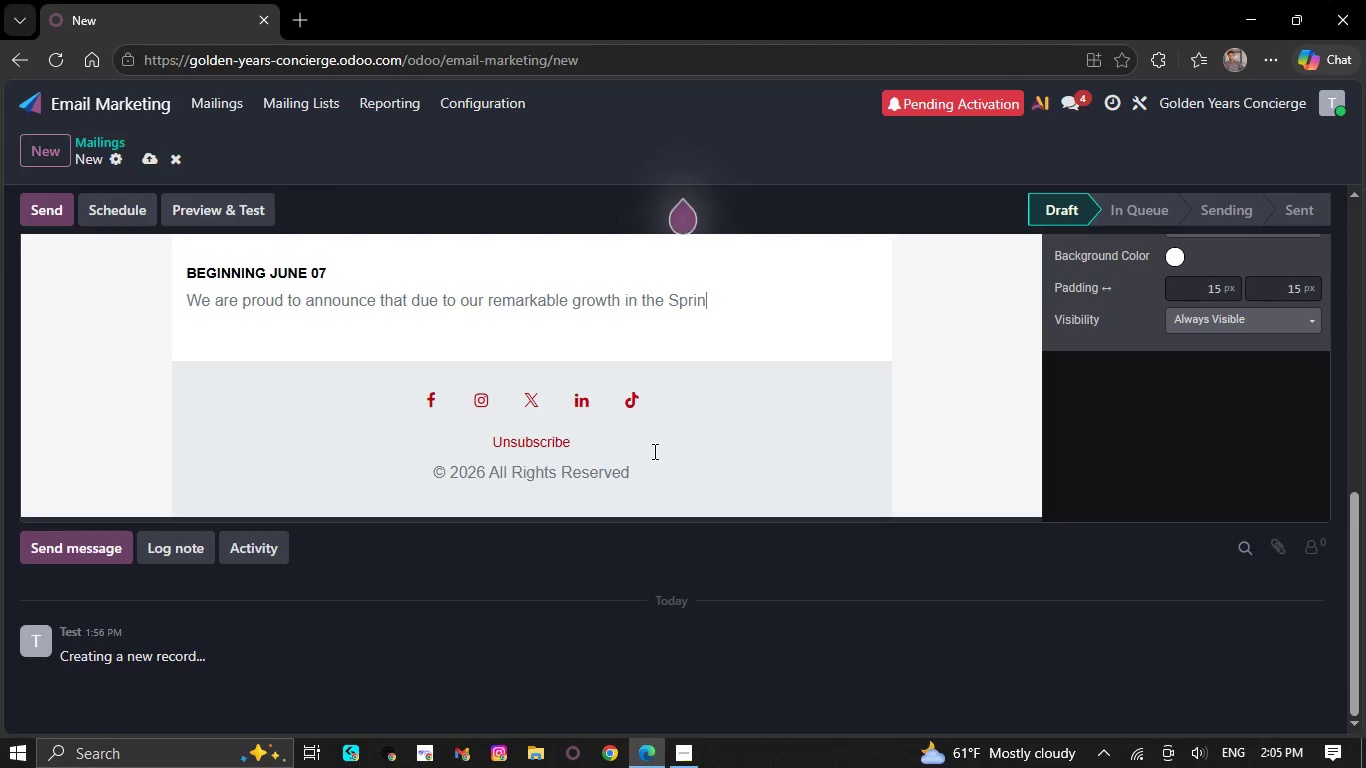 
key(Backspace)
 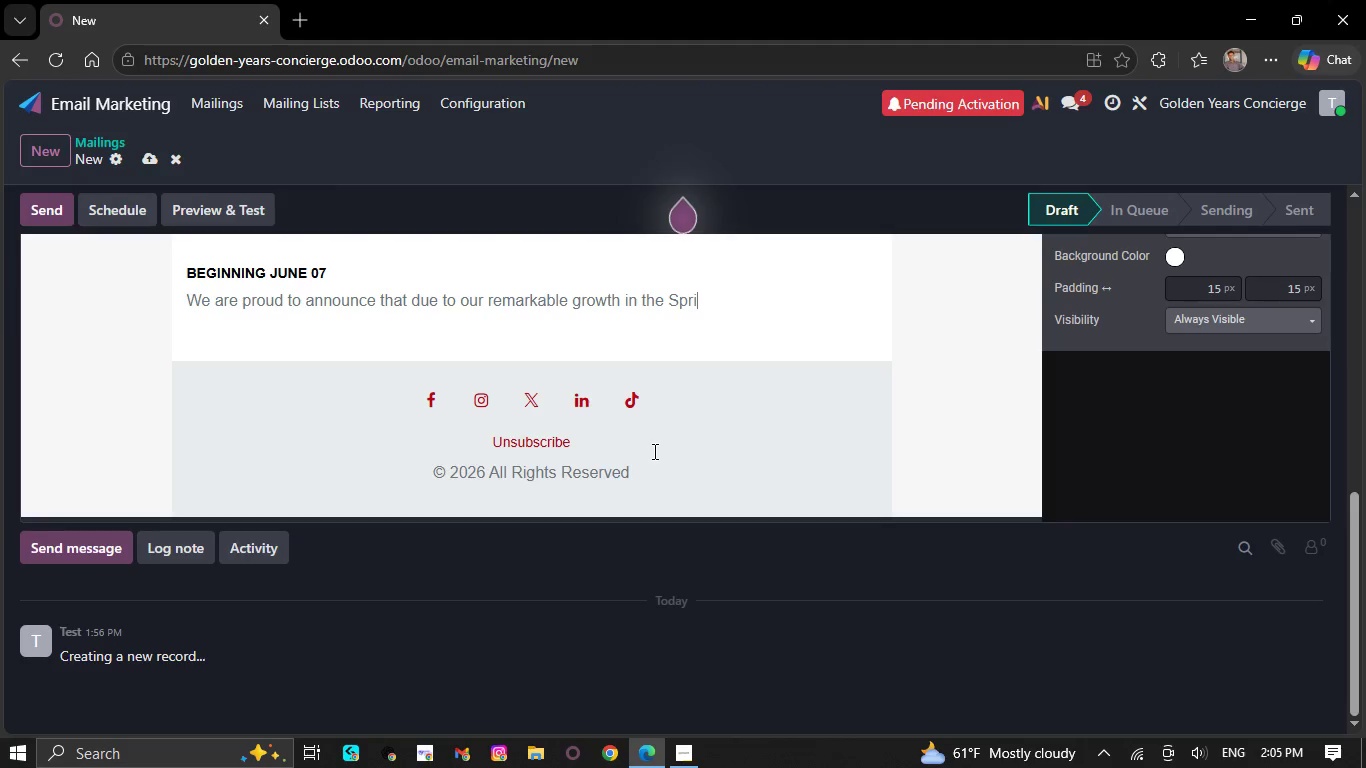 
key(Backspace)
 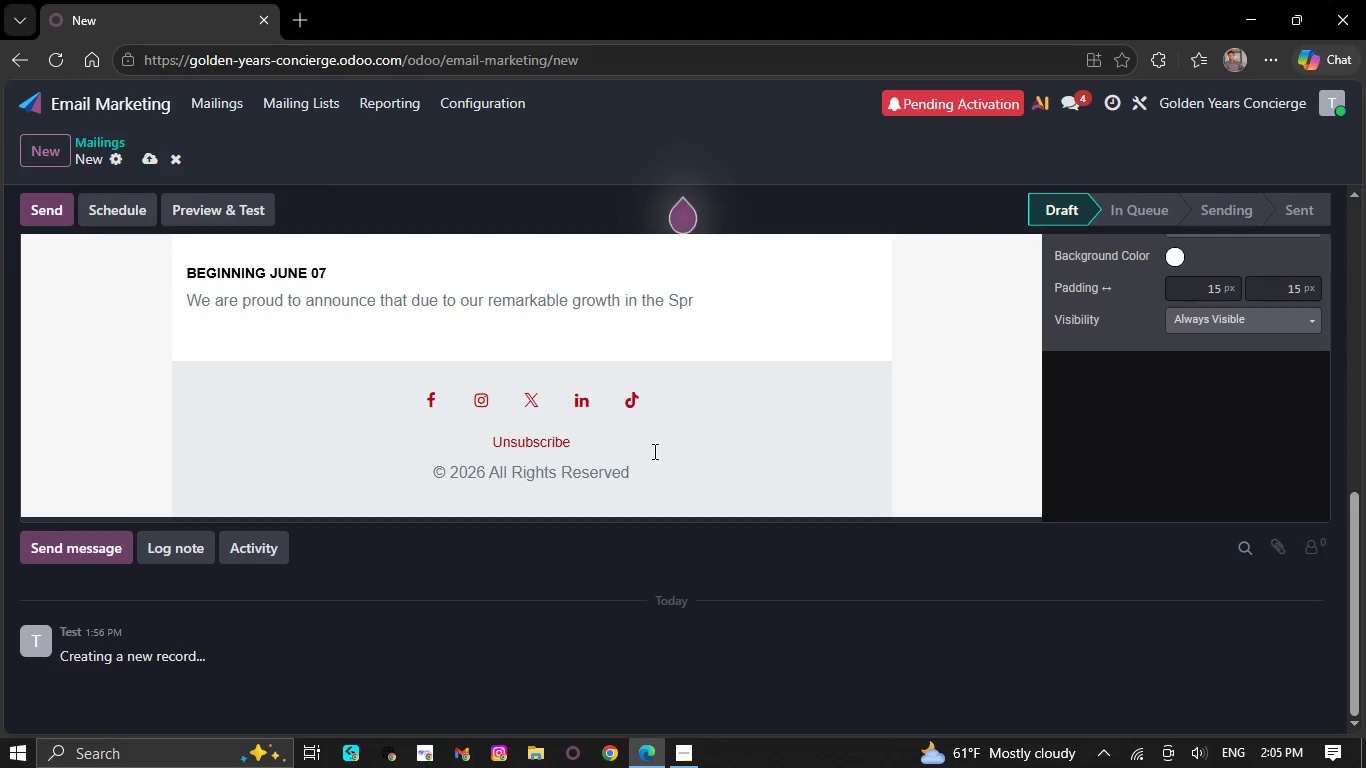 
key(Backspace)
 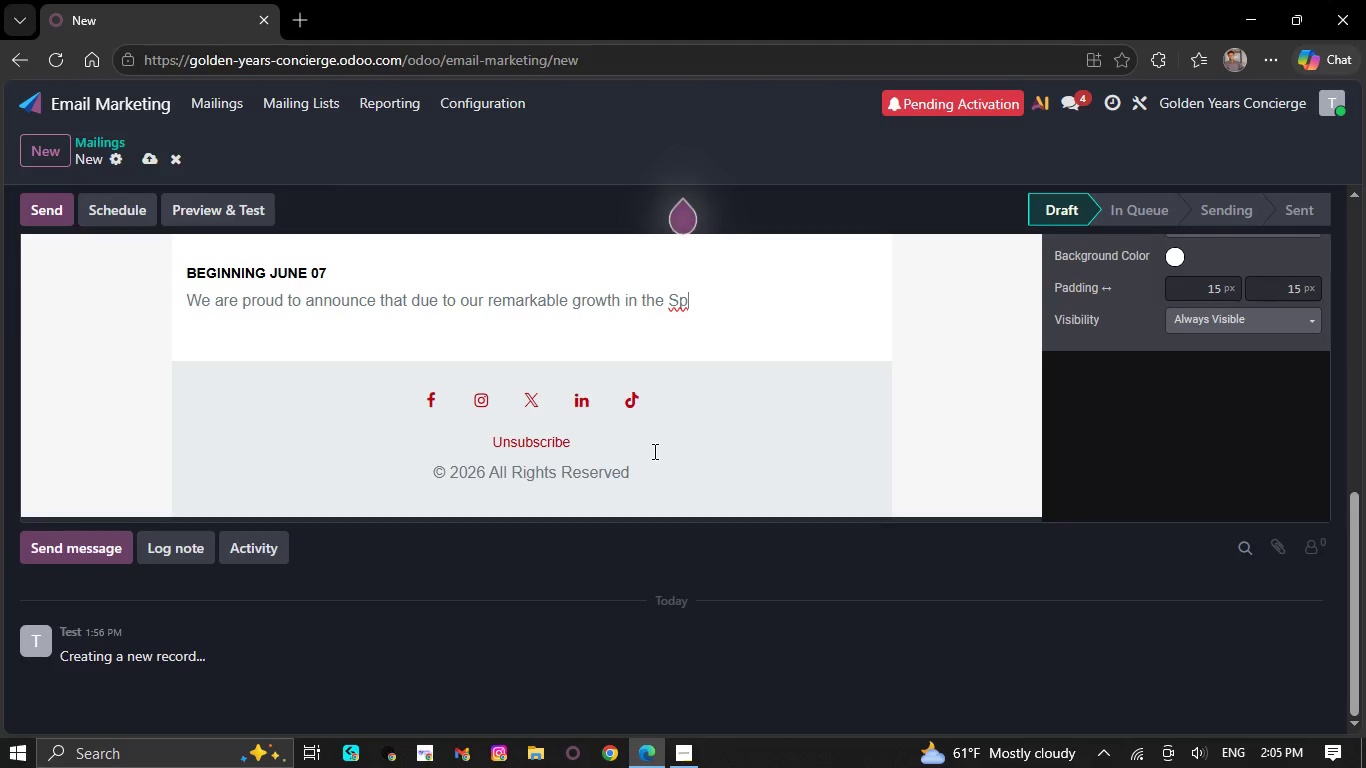 
hold_key(key=Backspace, duration=0.33)
 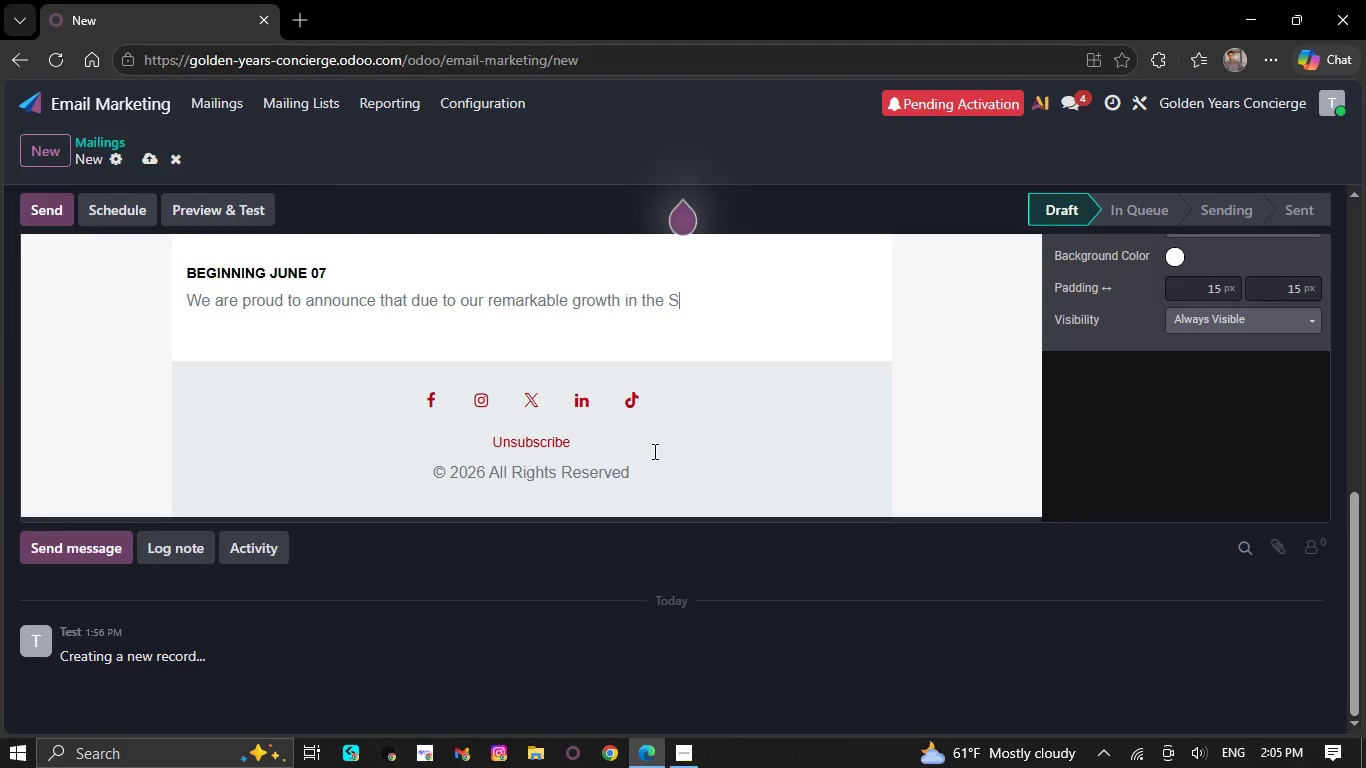 
key(Backspace)
 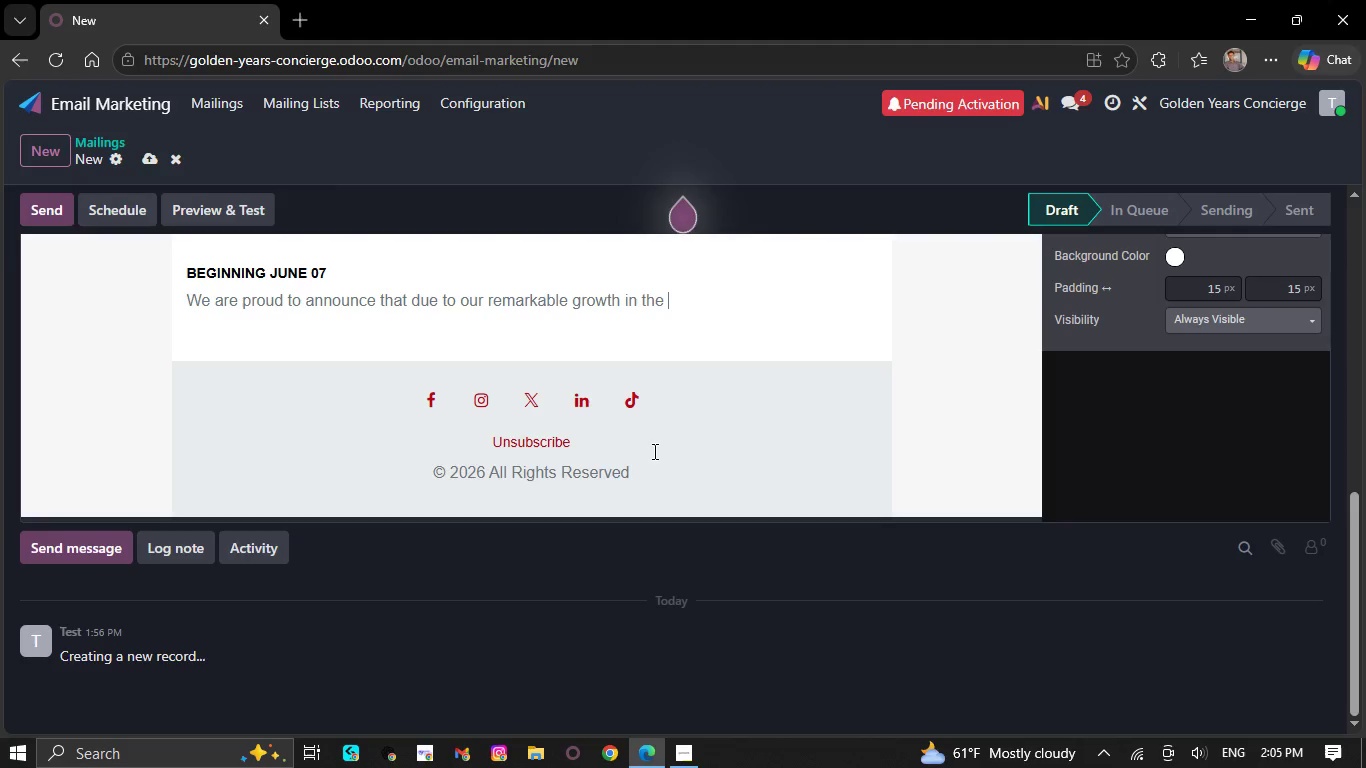 
wait(7.59)
 